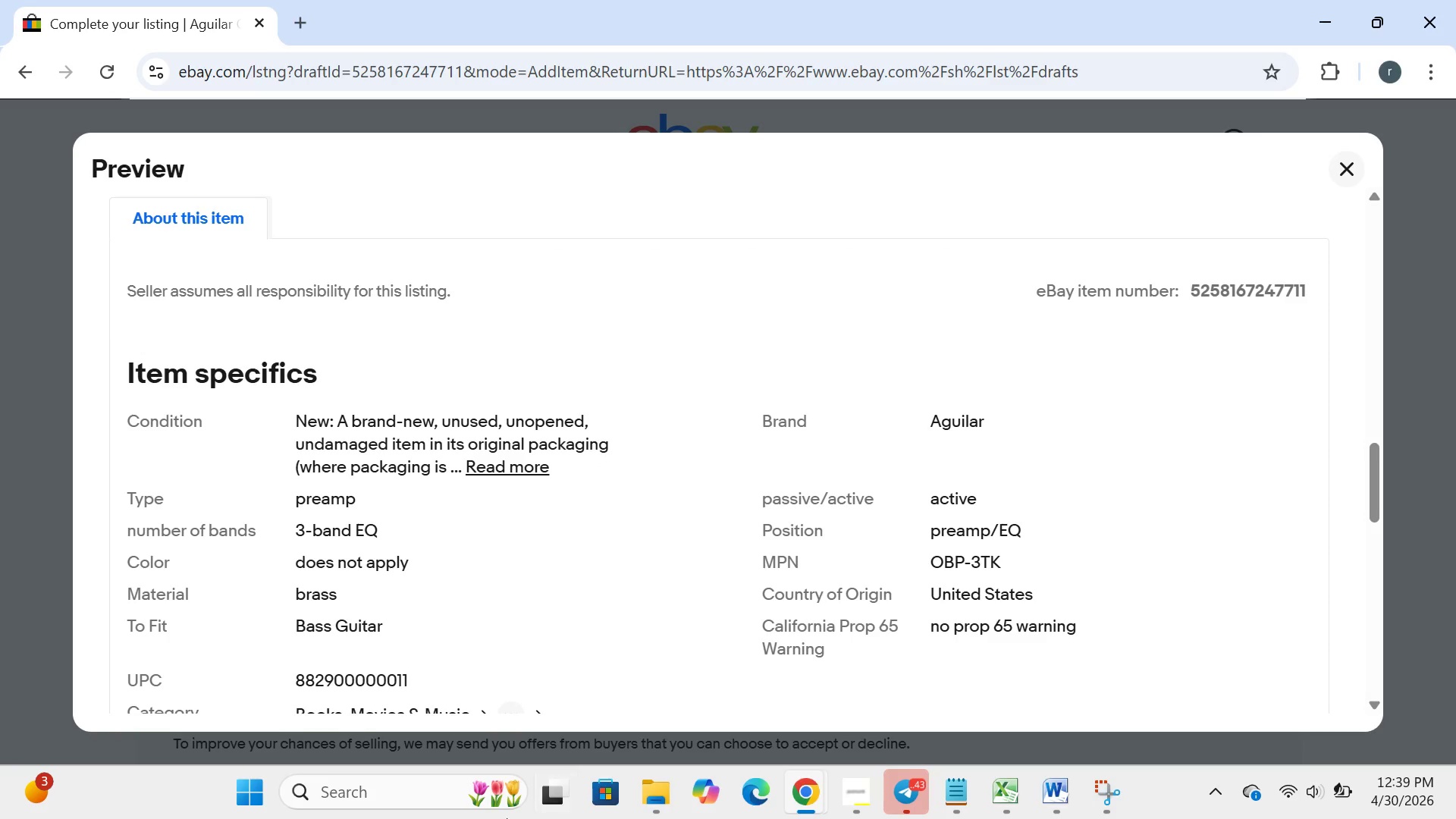 
wait(6.11)
 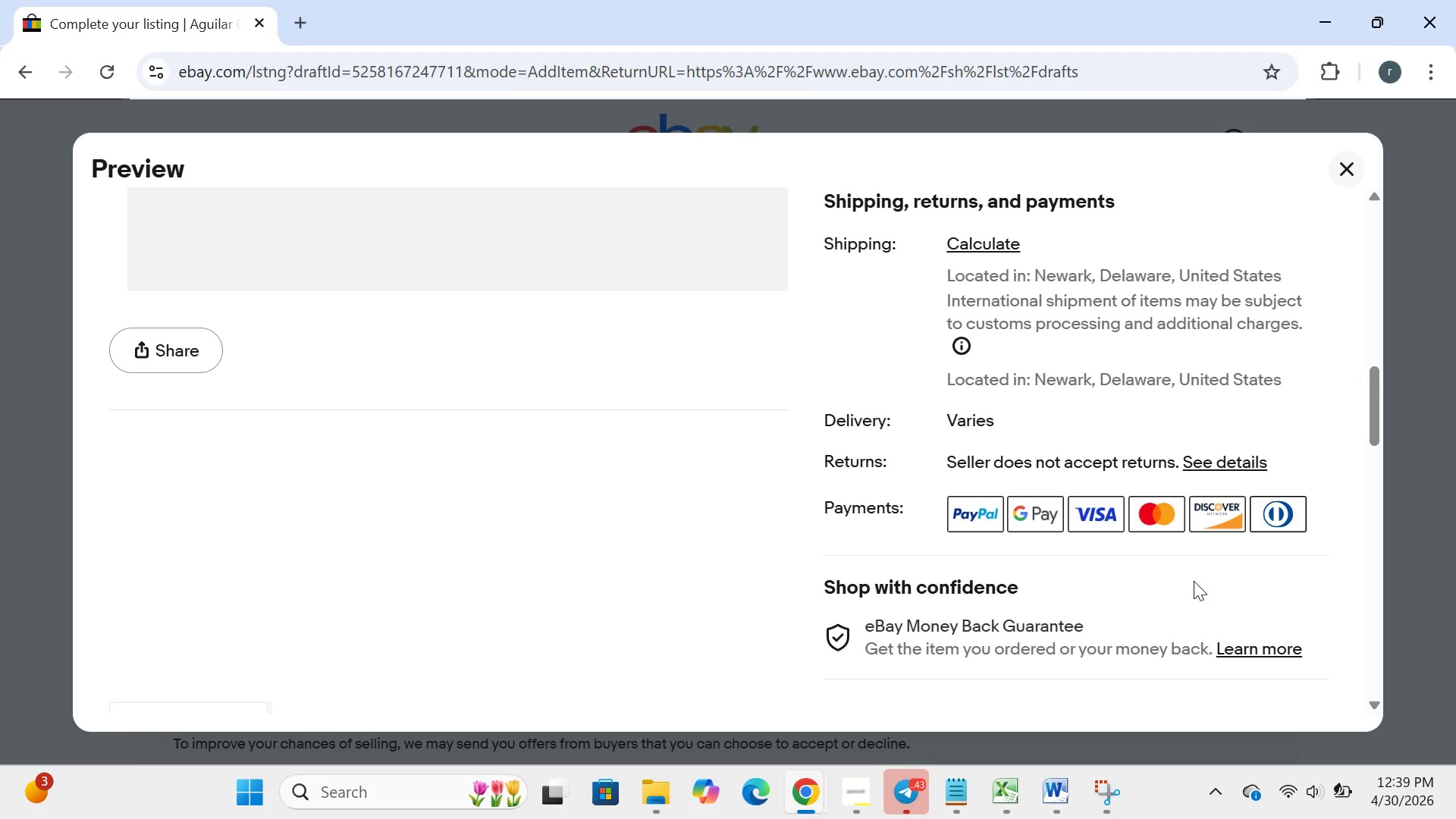 
left_click([239, 790])
 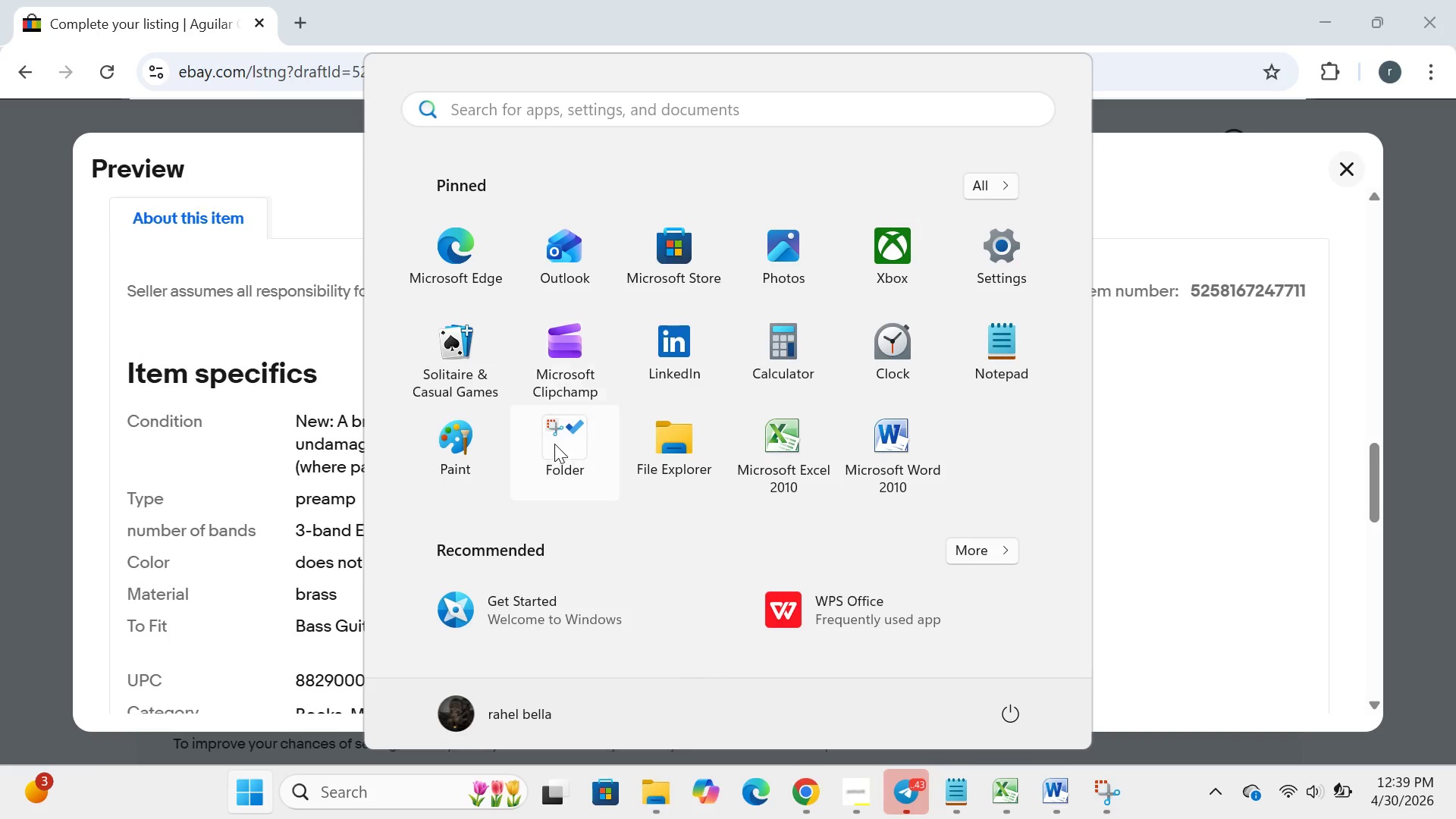 
left_click([554, 444])
 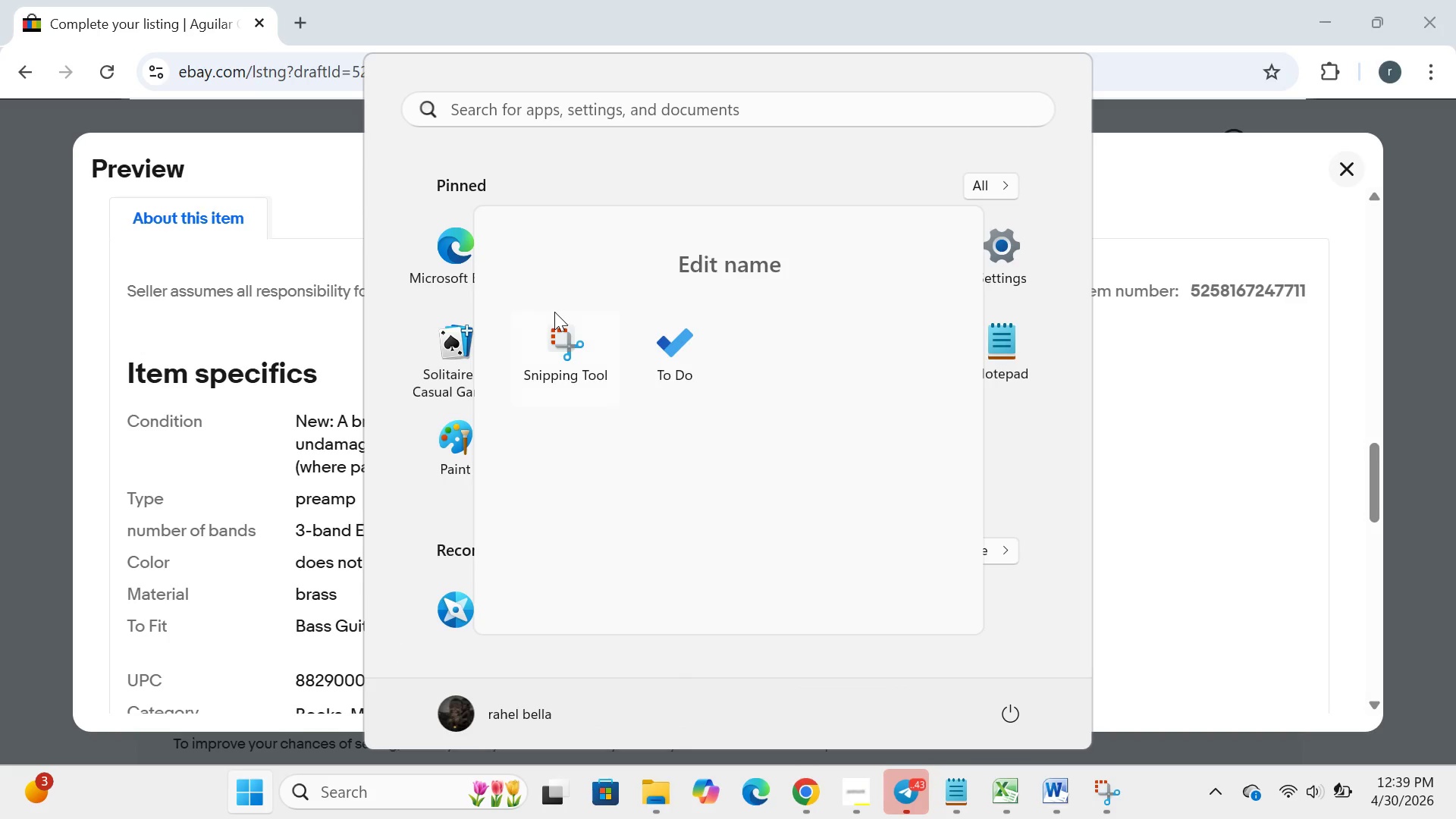 
left_click([554, 312])
 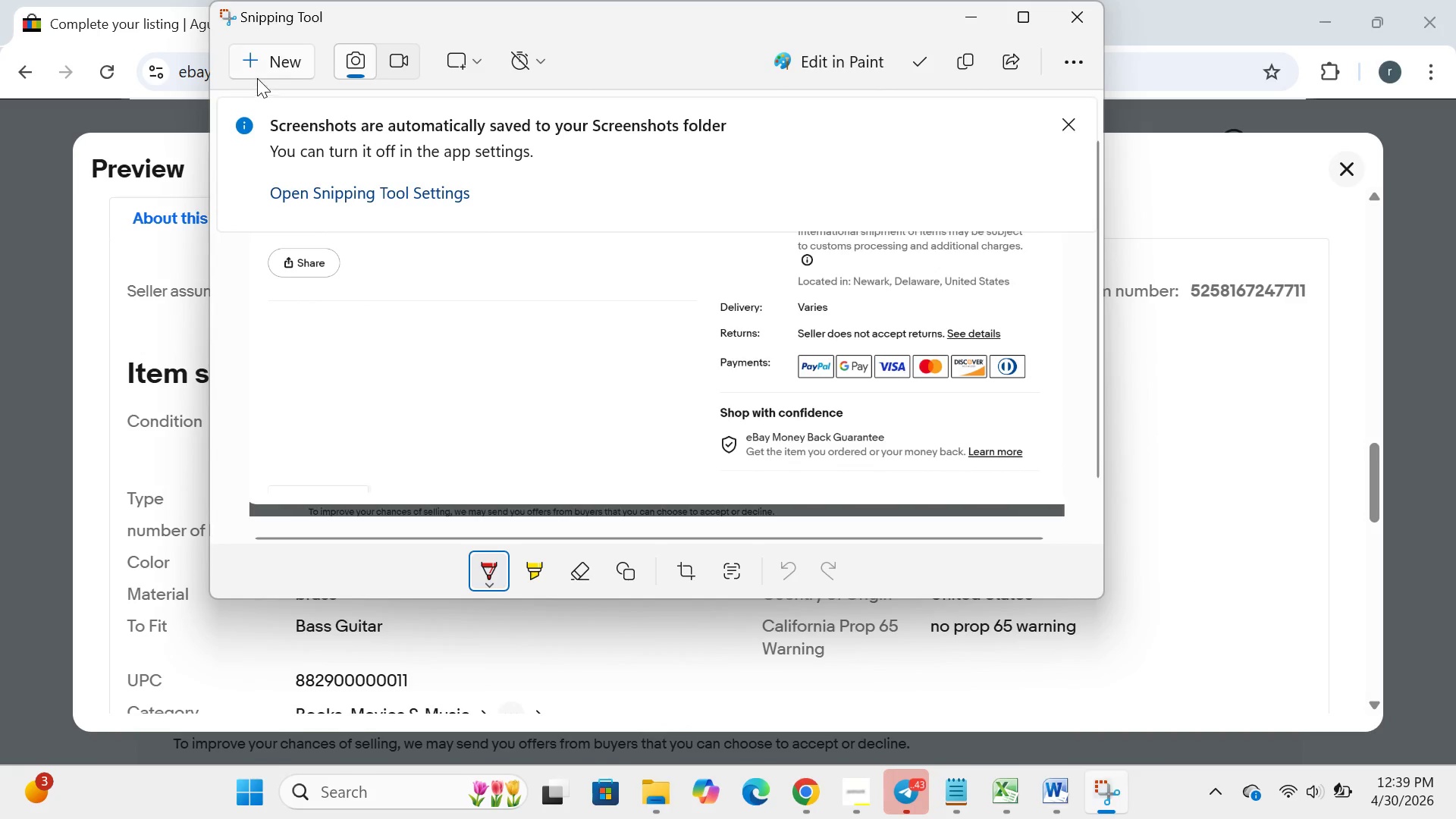 
left_click([257, 75])
 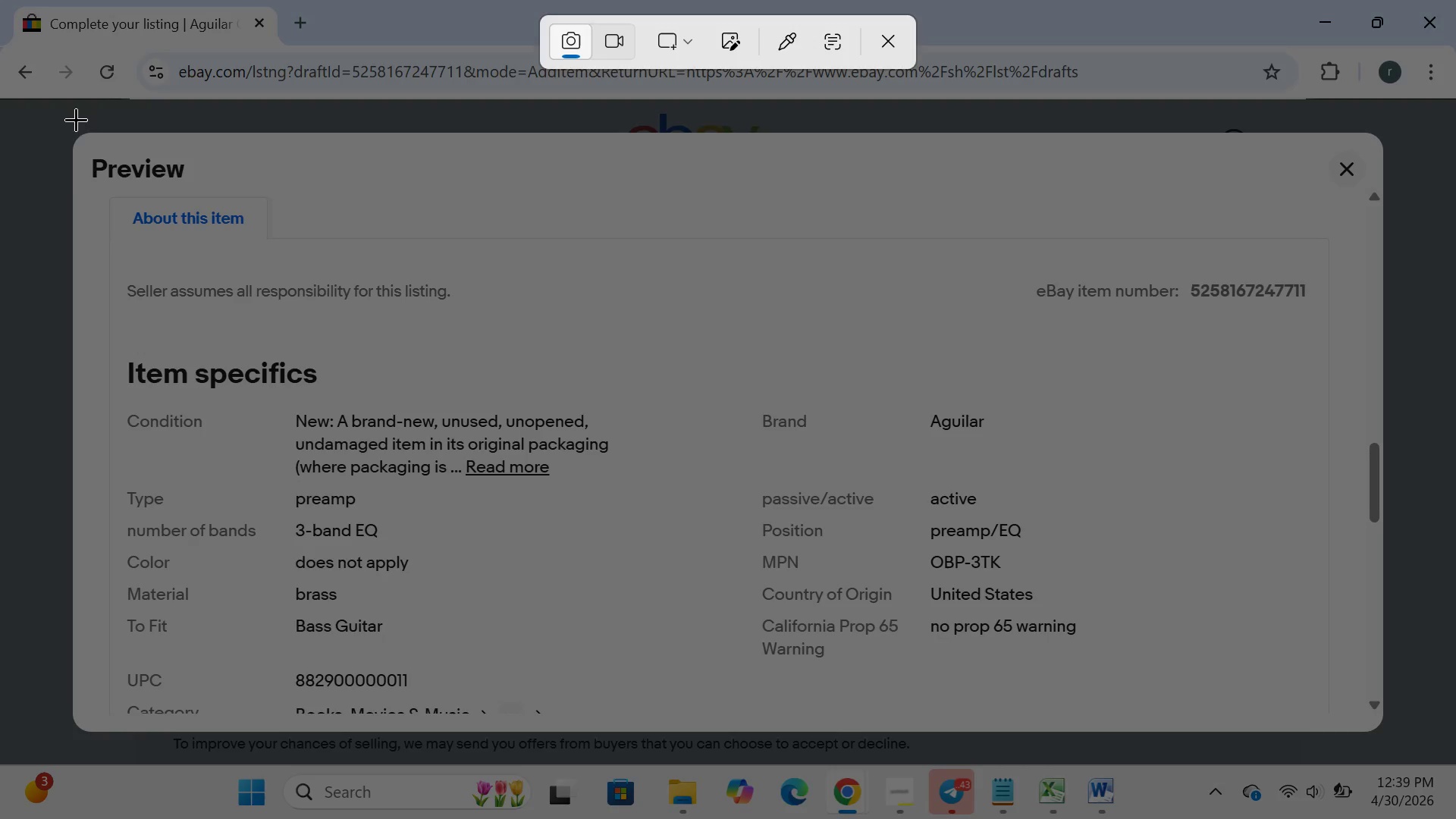 
left_click_drag(start_coordinate=[74, 130], to_coordinate=[1395, 730])
 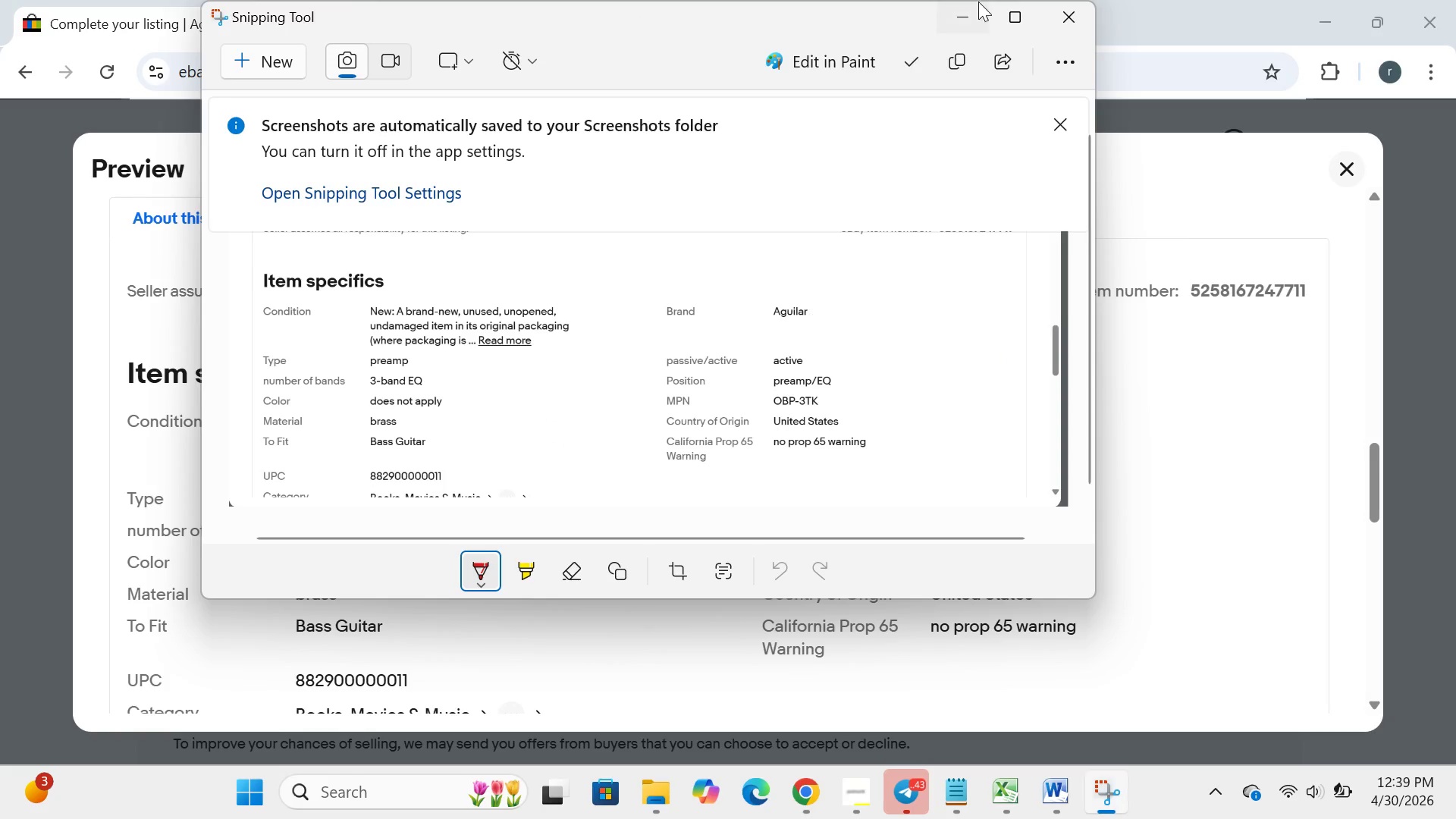 
left_click([961, 11])
 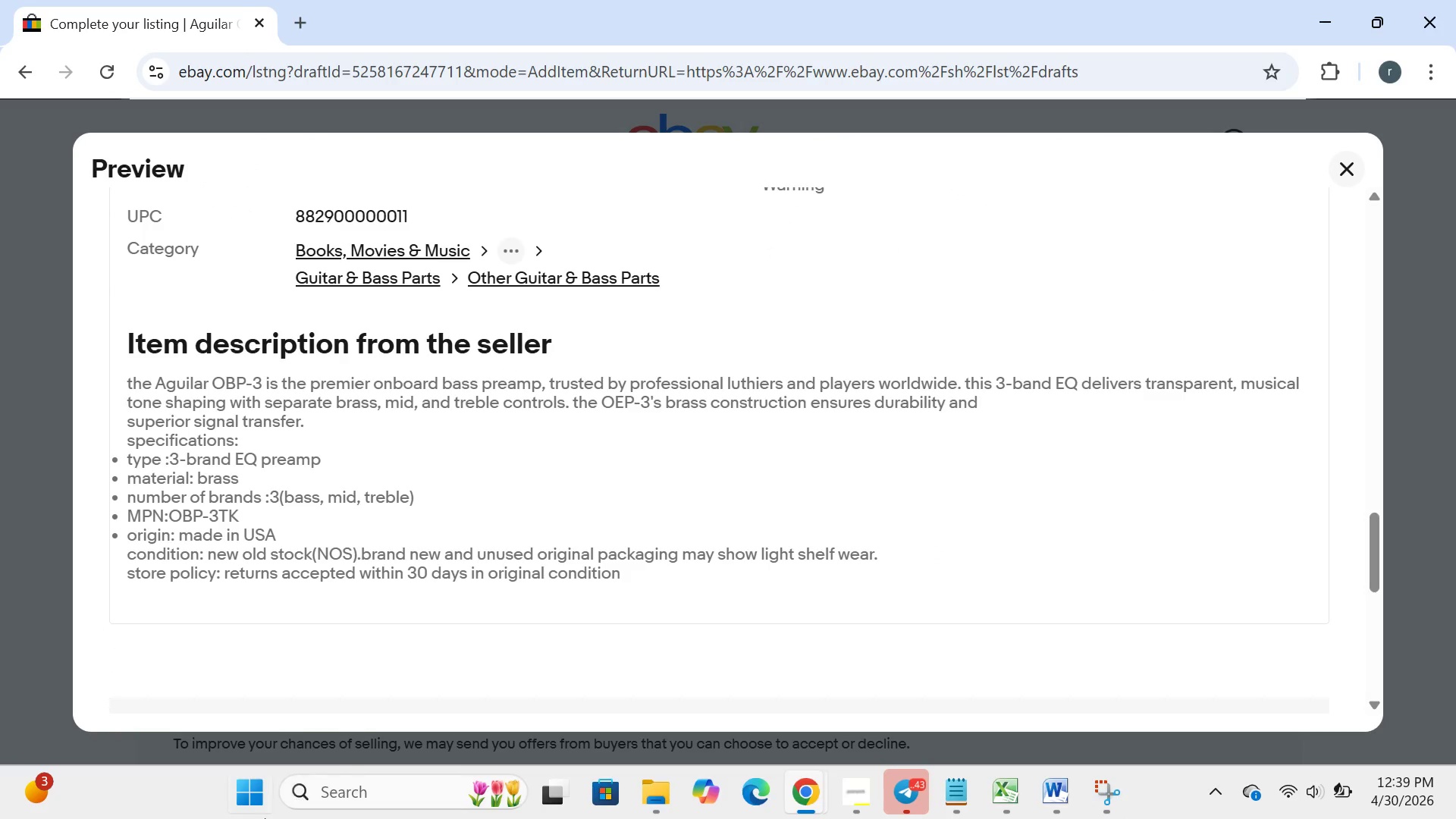 
wait(5.38)
 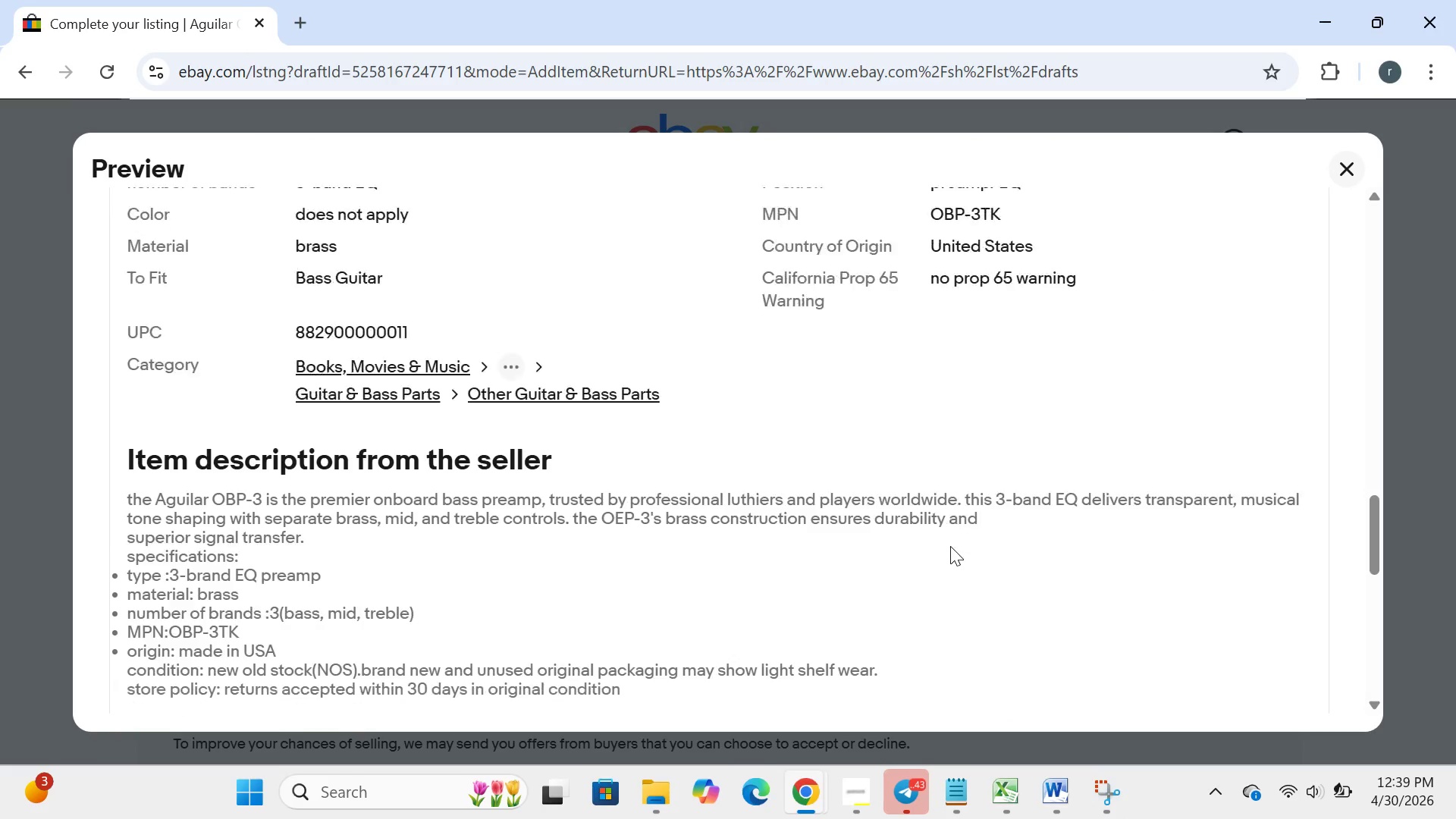 
left_click([256, 795])
 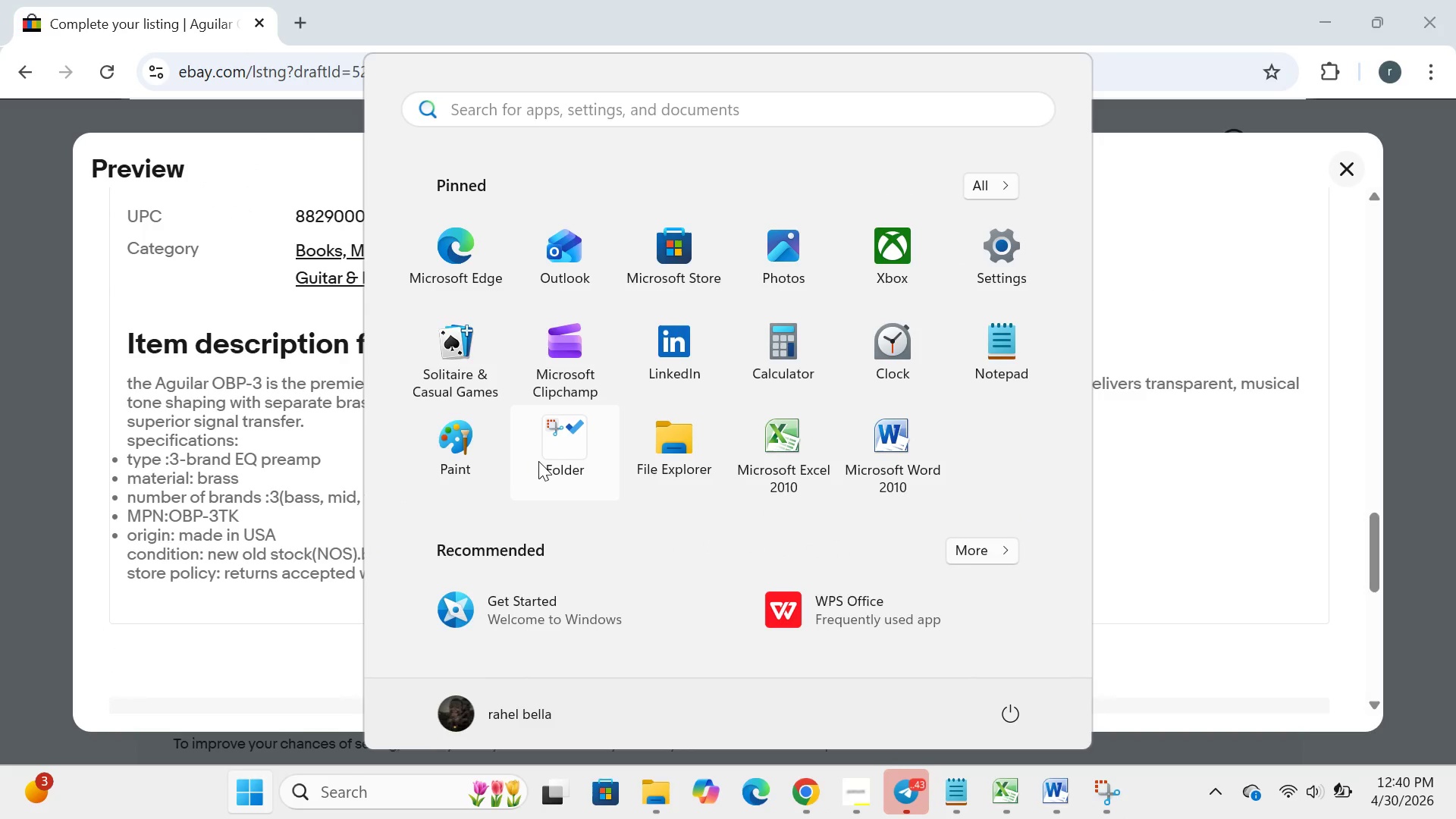 
left_click([538, 461])
 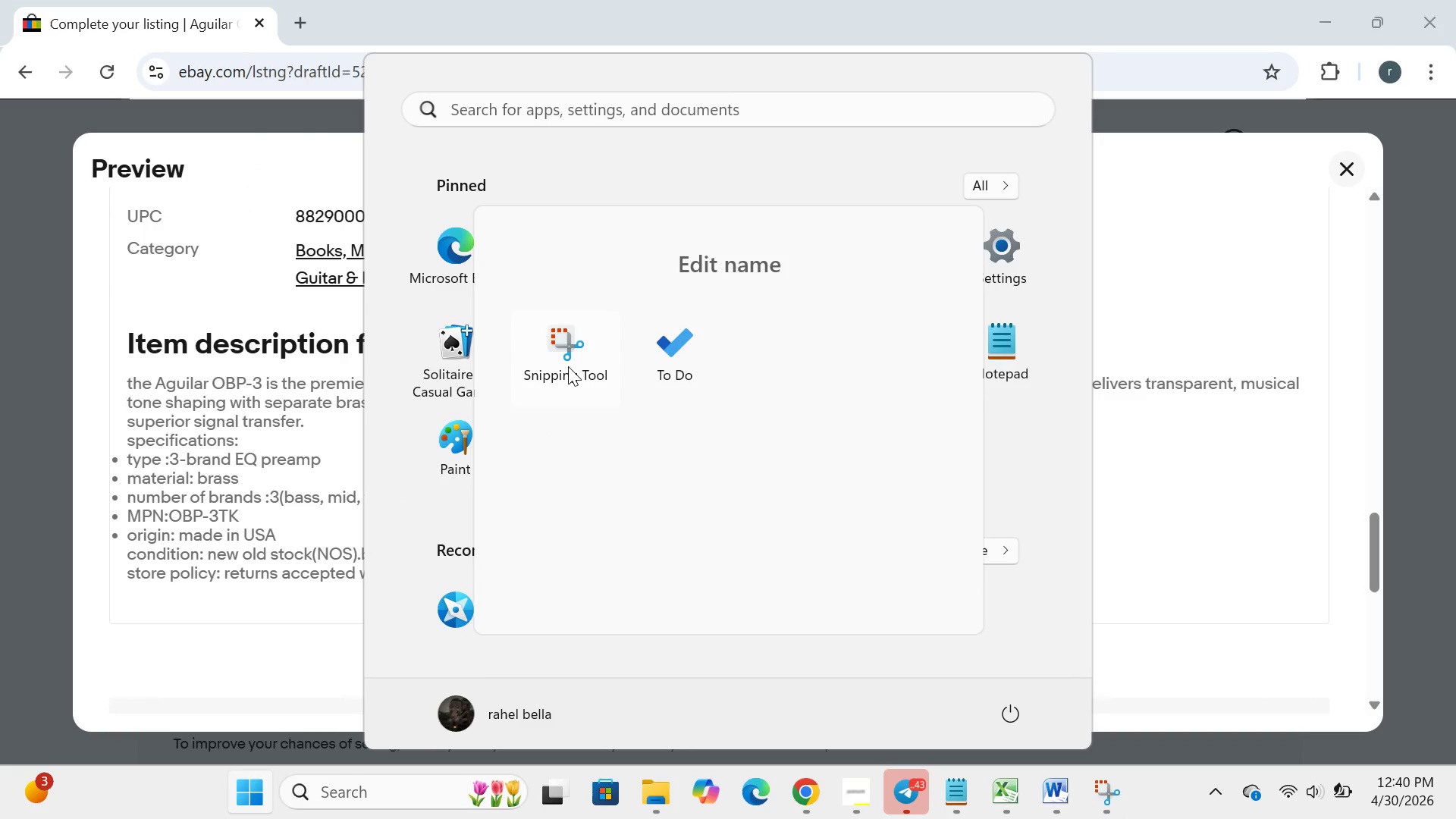 
left_click([568, 366])
 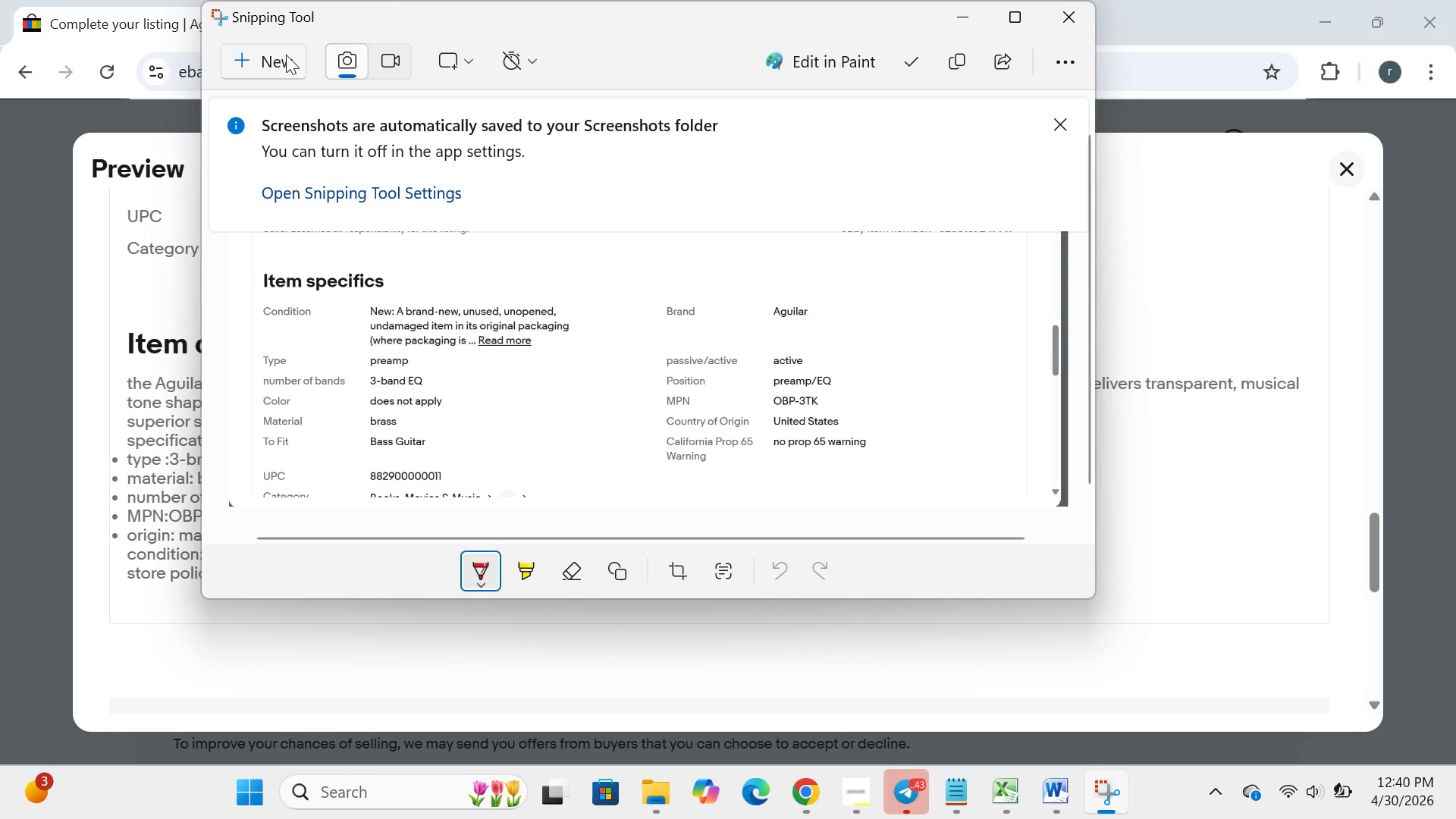 
left_click([286, 55])
 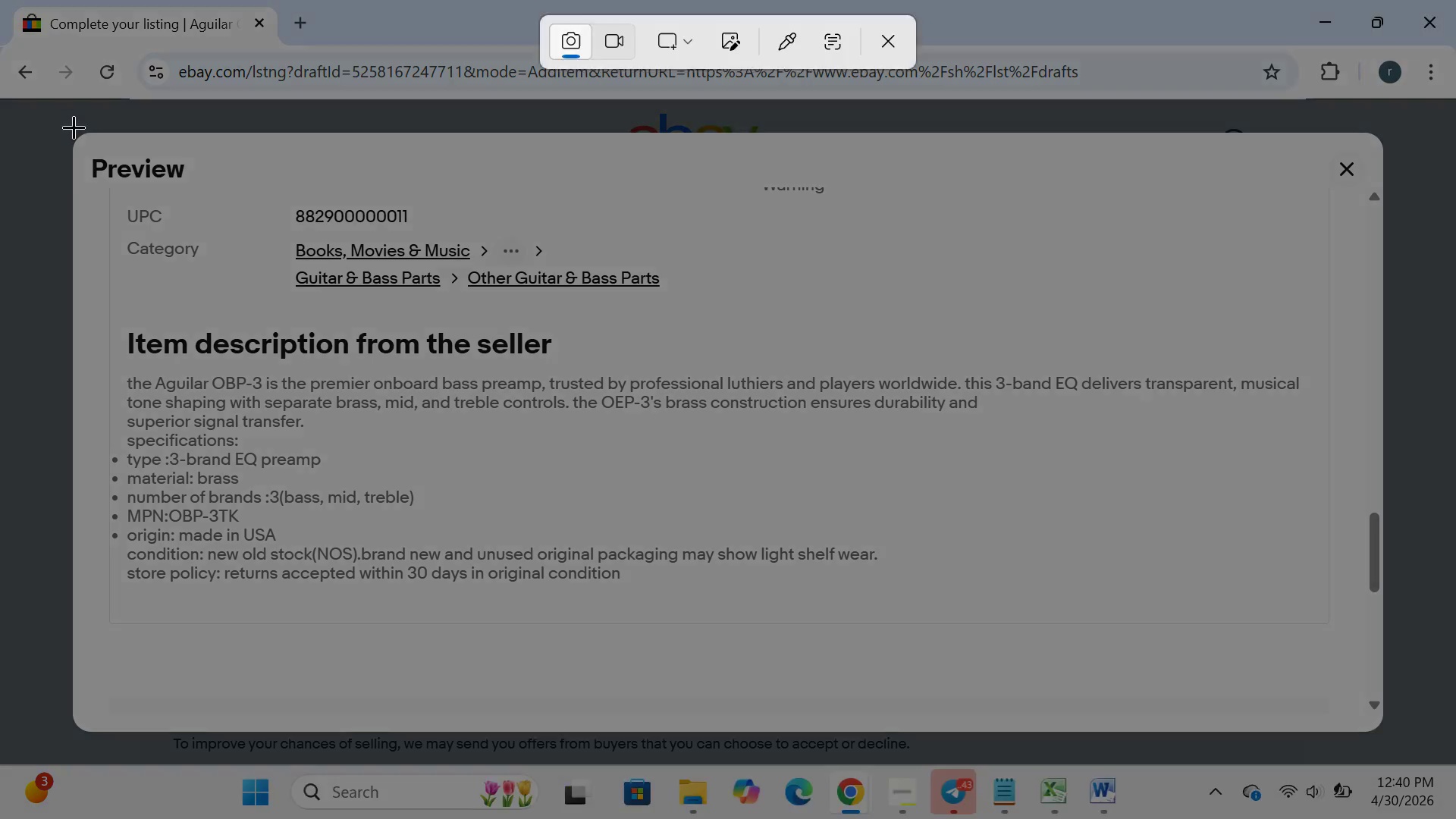 
left_click_drag(start_coordinate=[74, 127], to_coordinate=[1352, 748])
 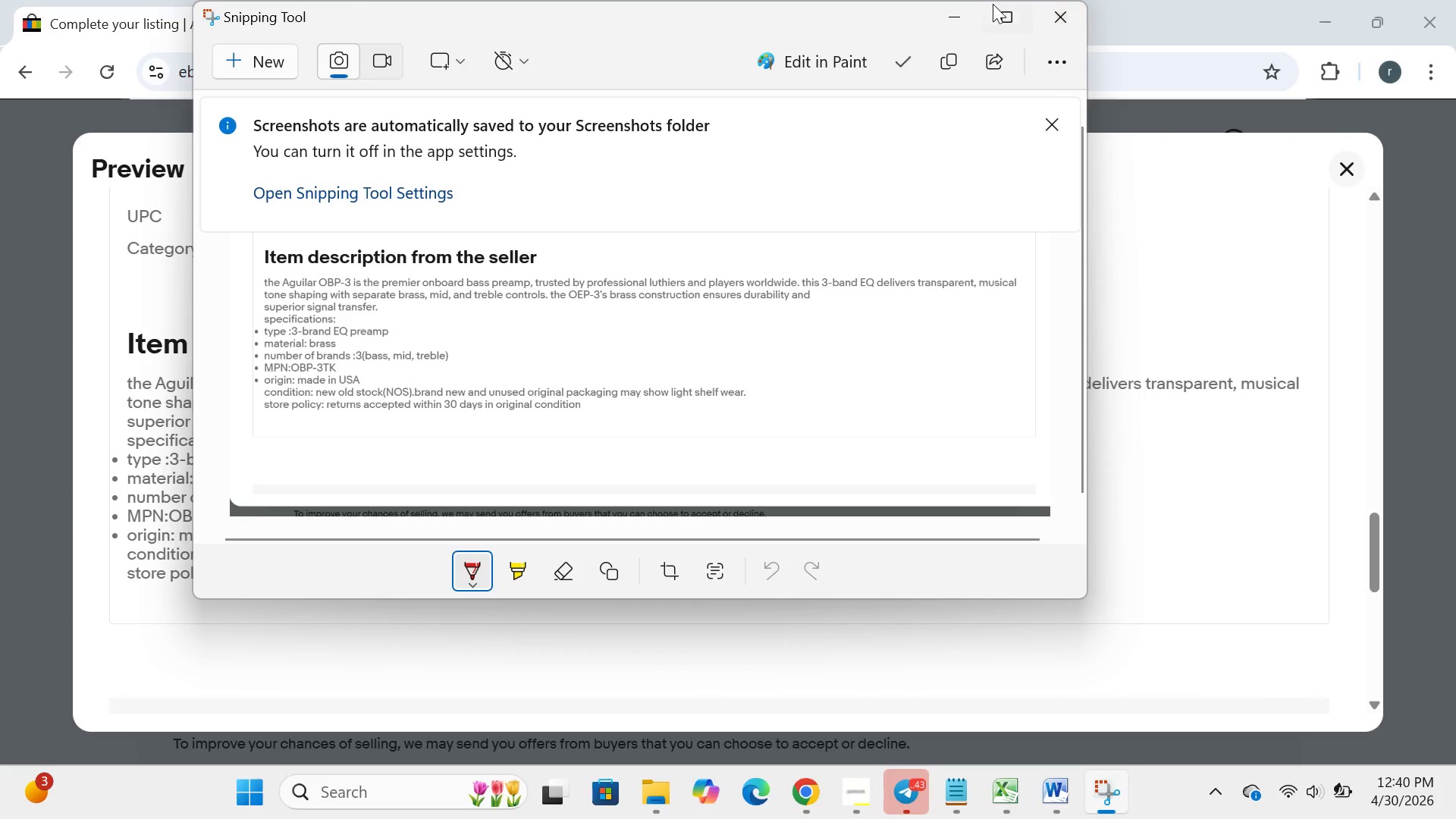 
left_click([965, 14])
 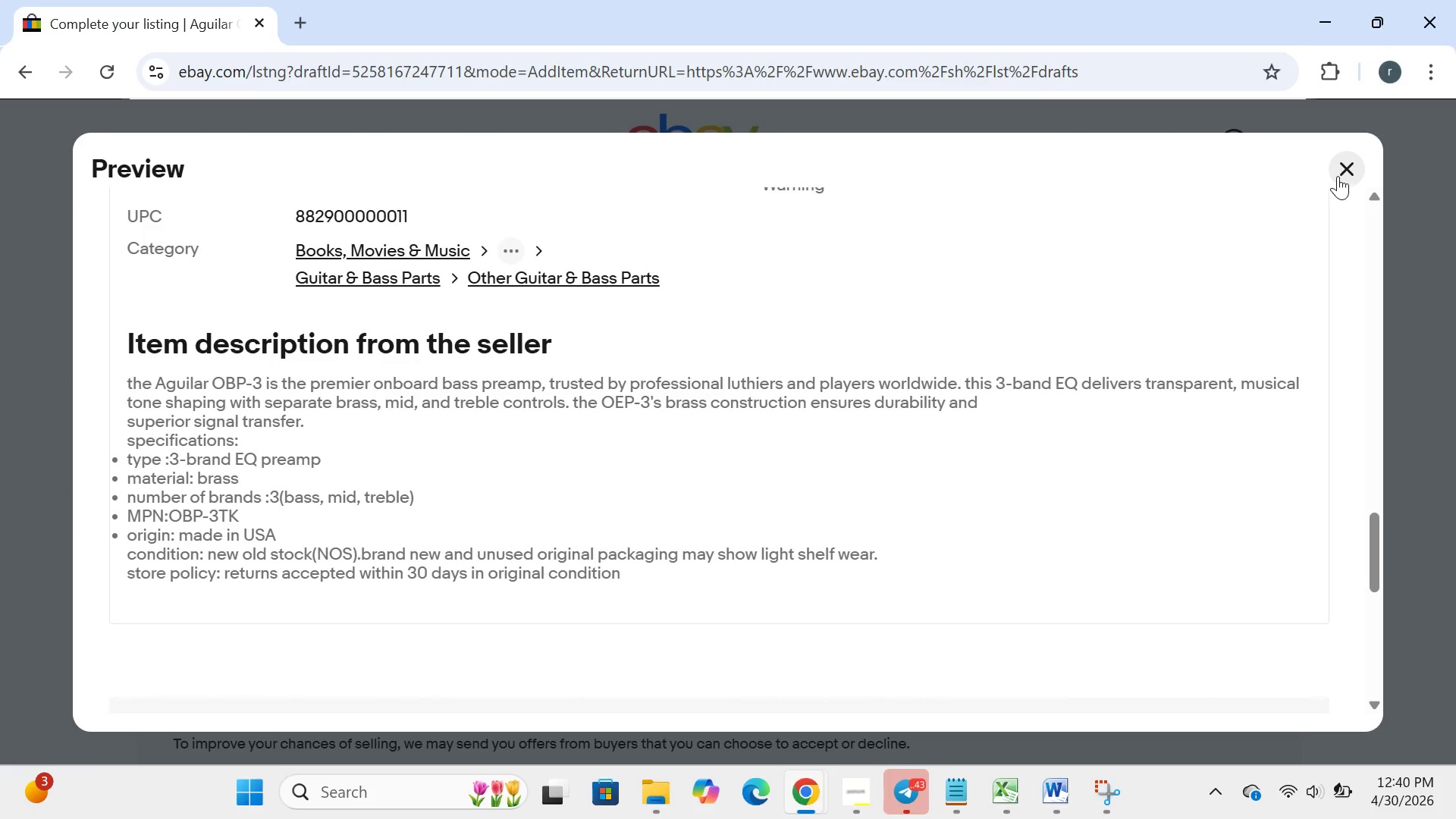 
left_click([1338, 176])
 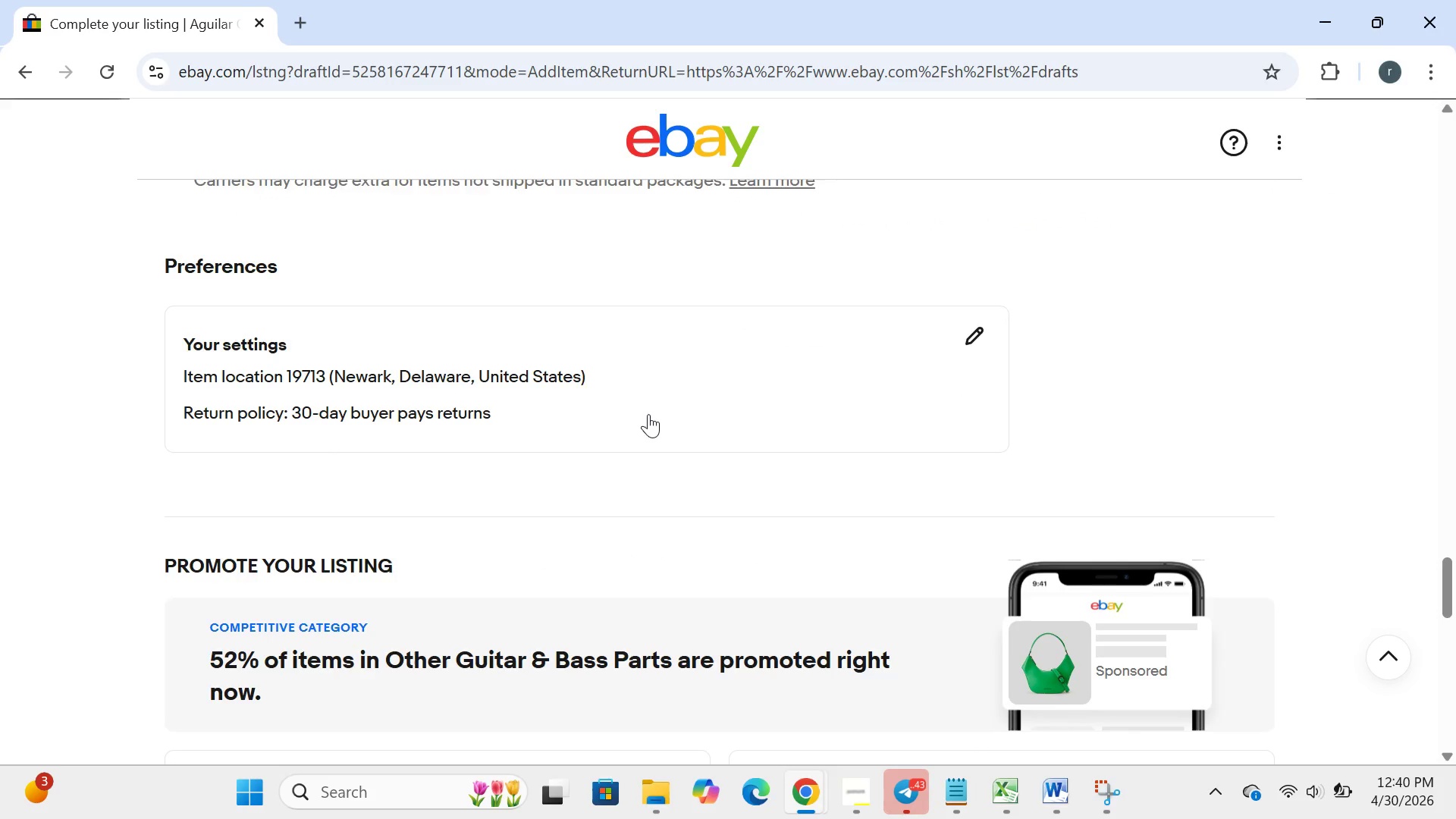 
wait(5.34)
 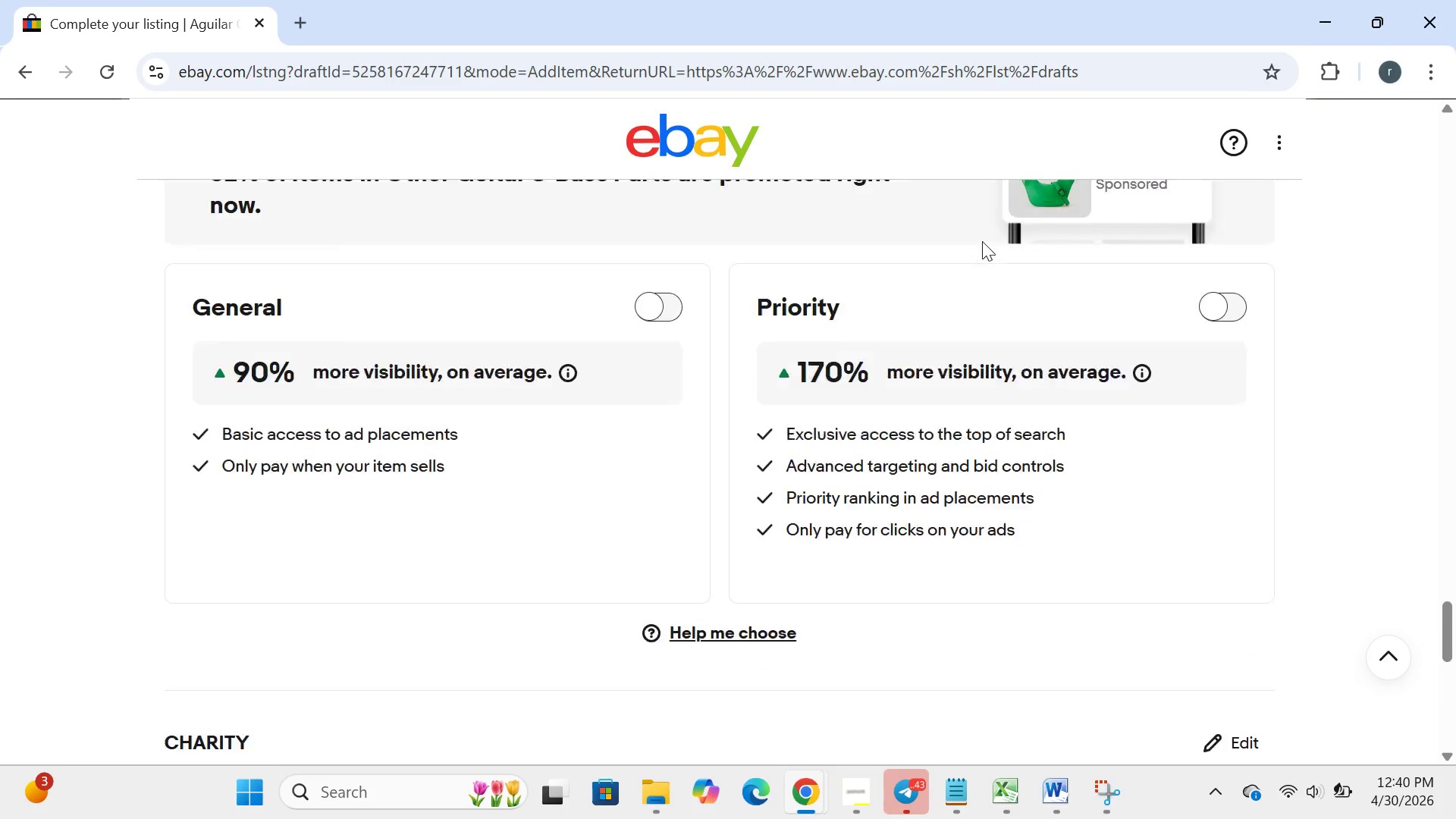 
left_click([968, 316])
 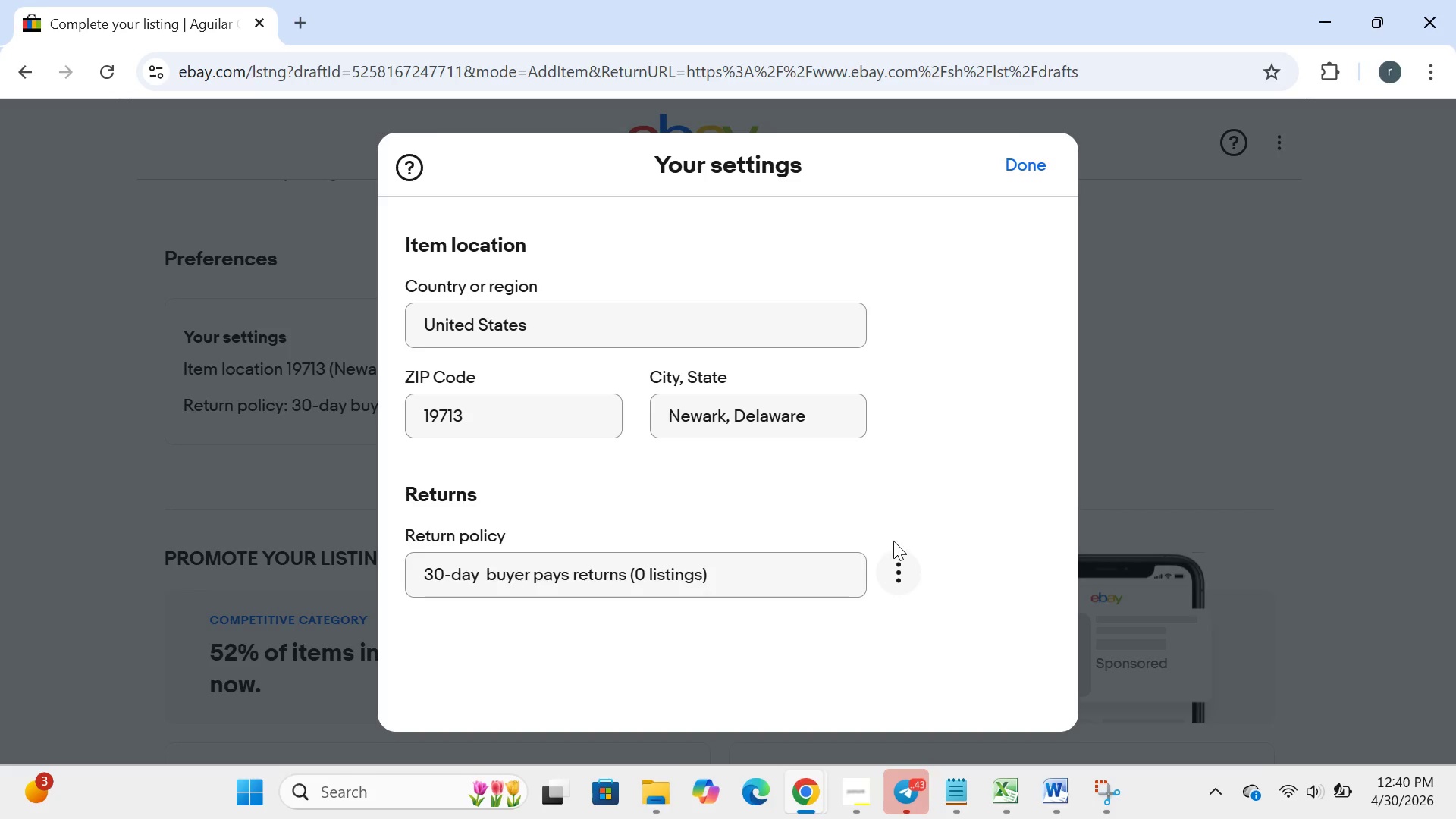 
left_click([898, 588])
 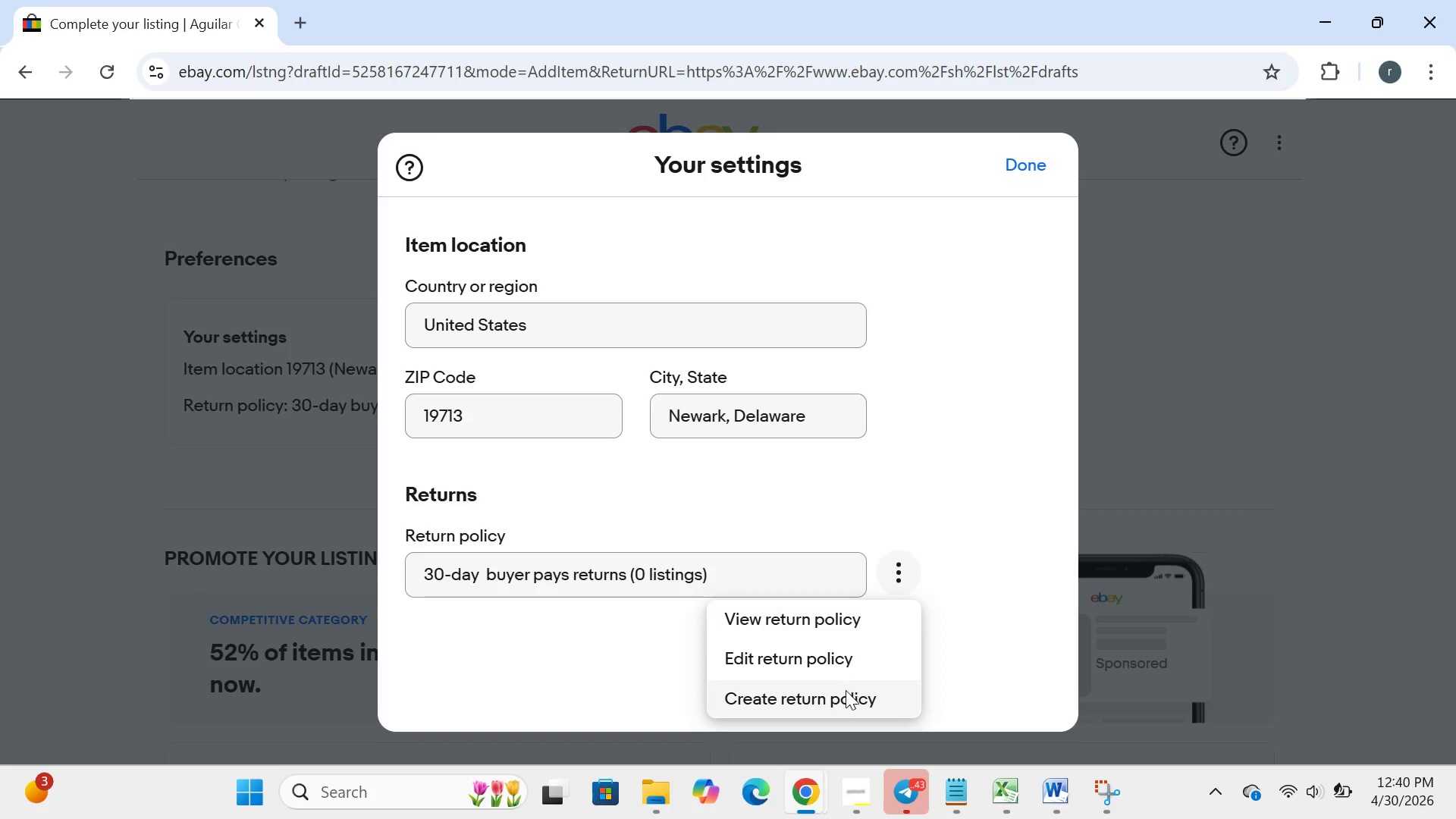 
left_click([846, 692])
 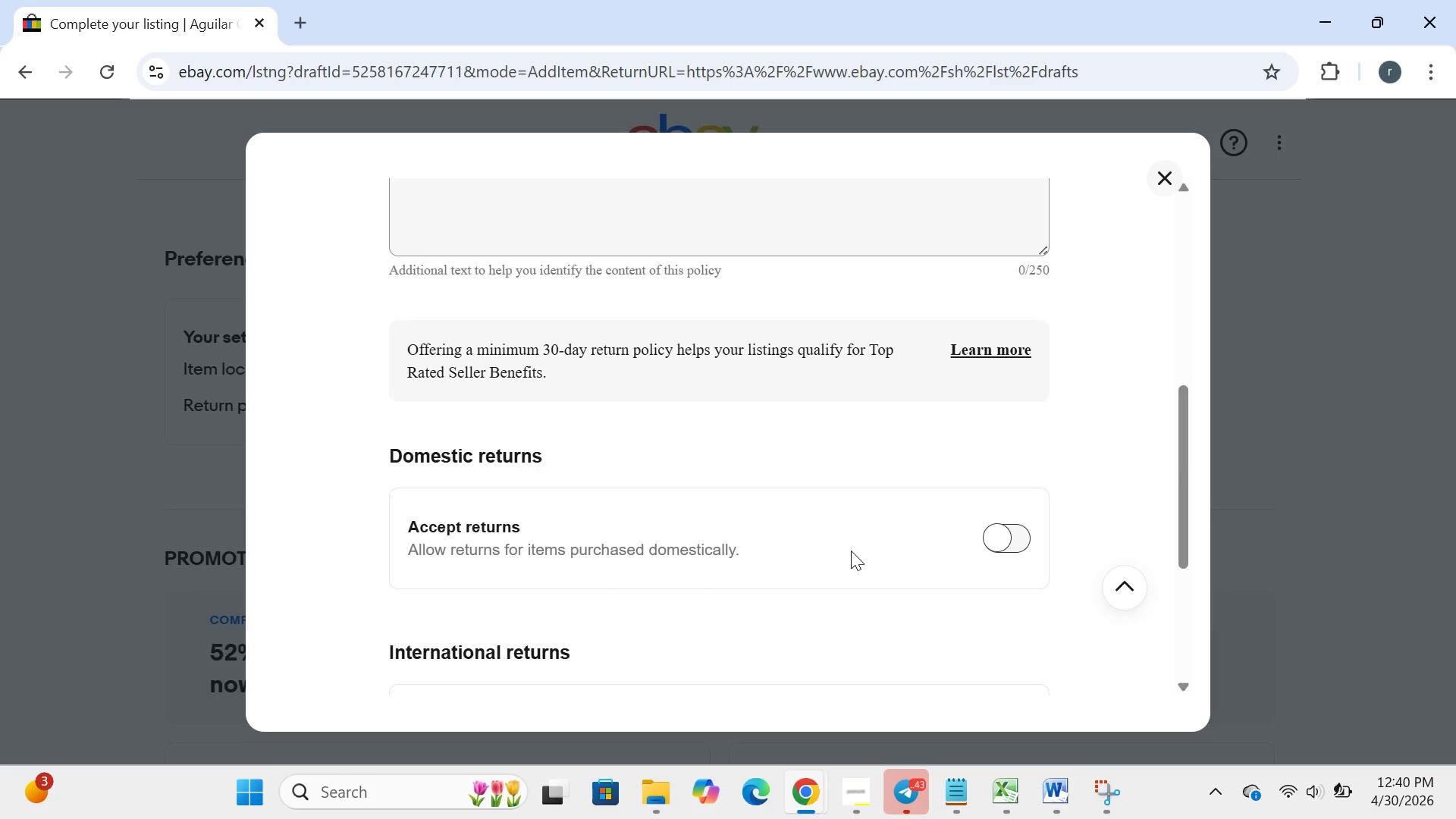 
wait(5.69)
 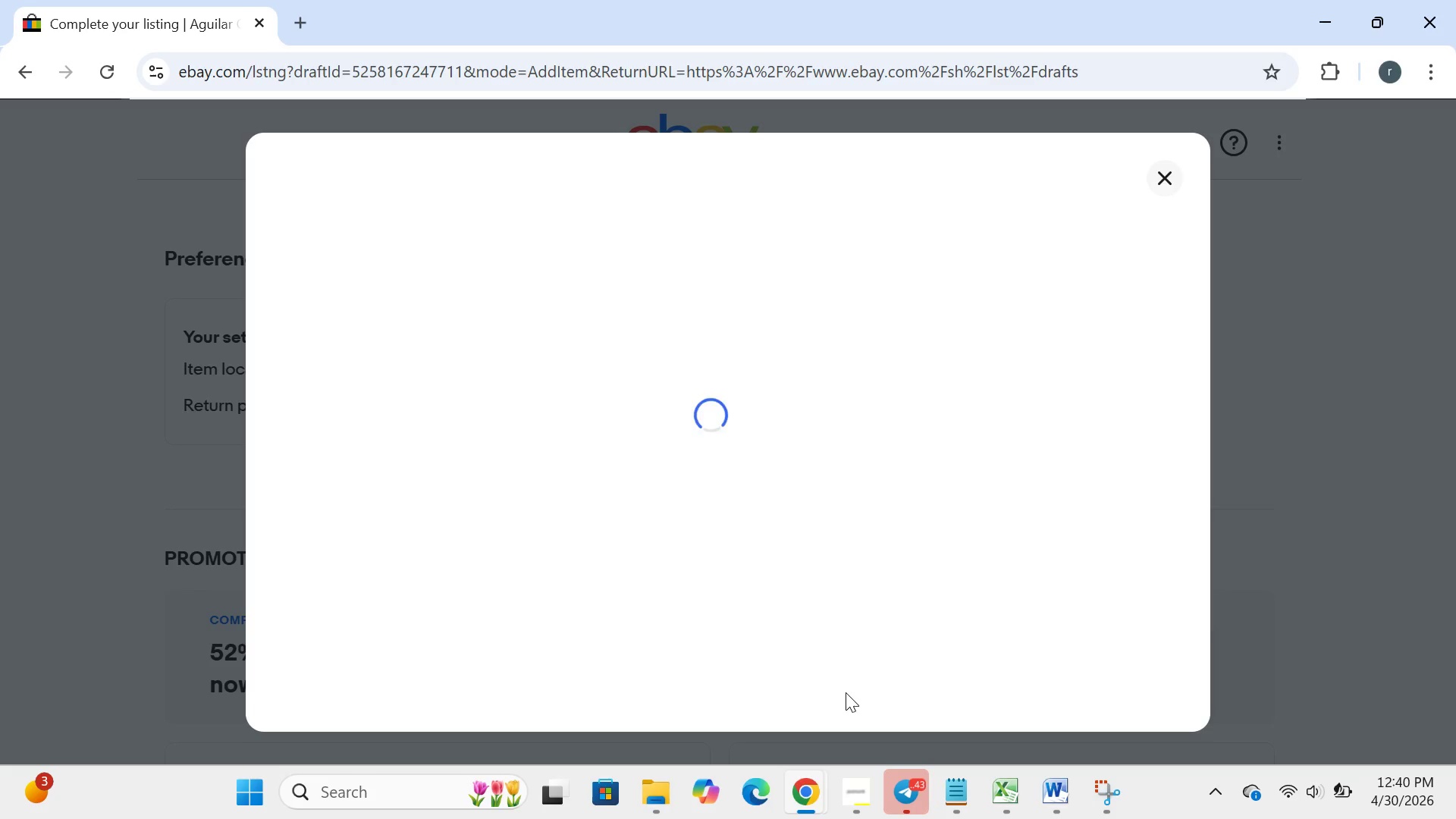 
left_click([1012, 539])
 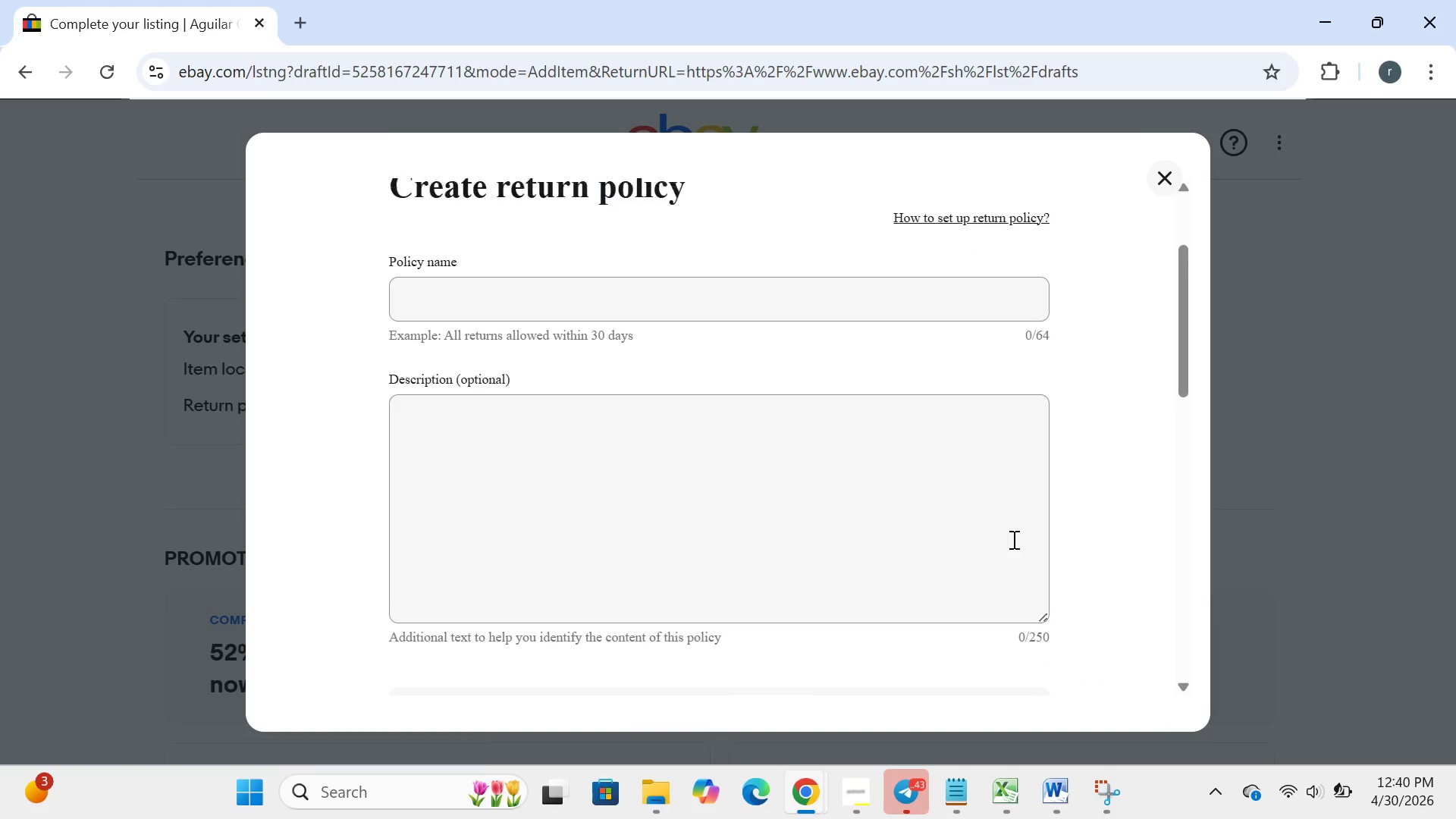 
left_click([858, 462])
 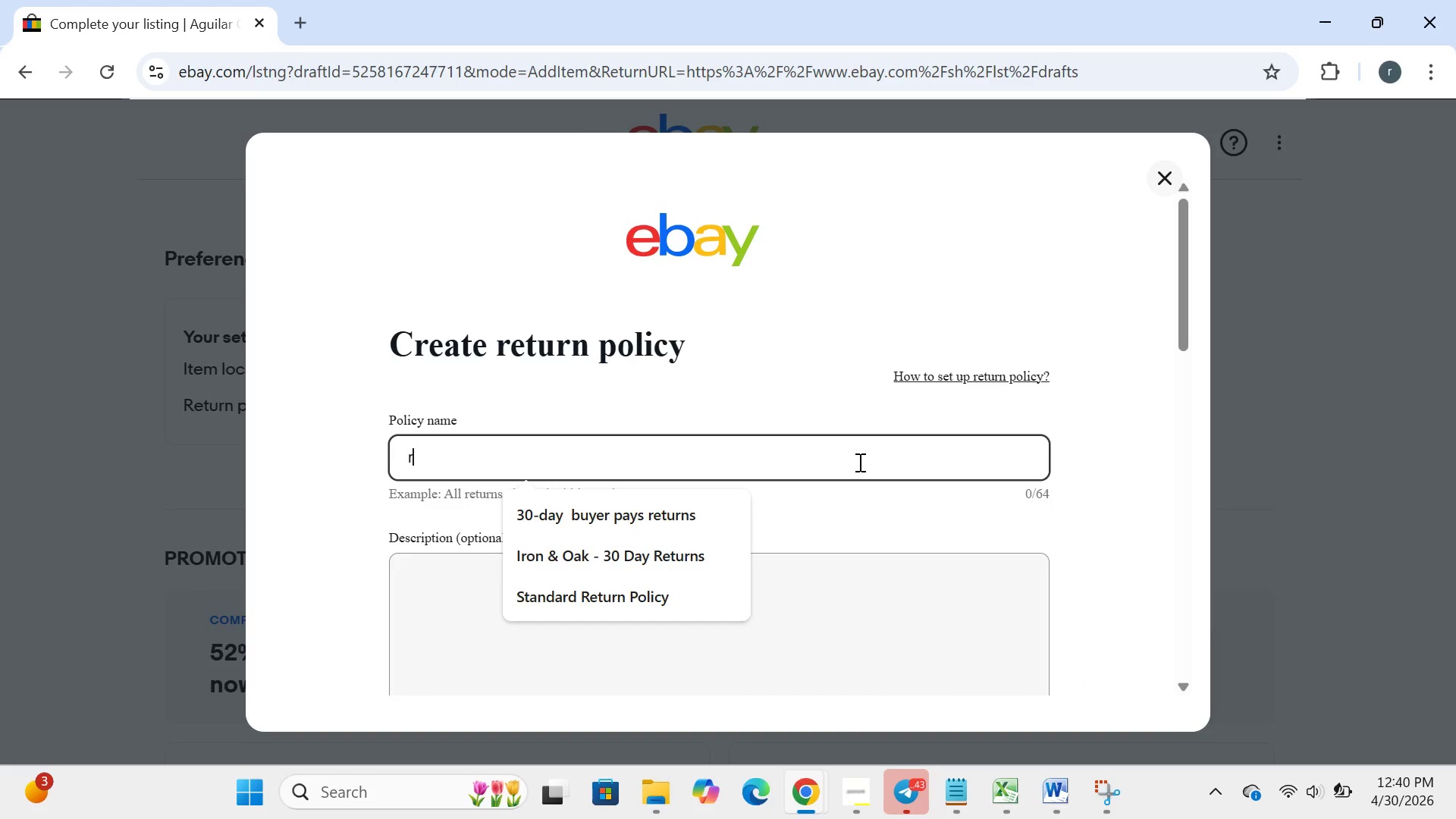 
type(return policy)
 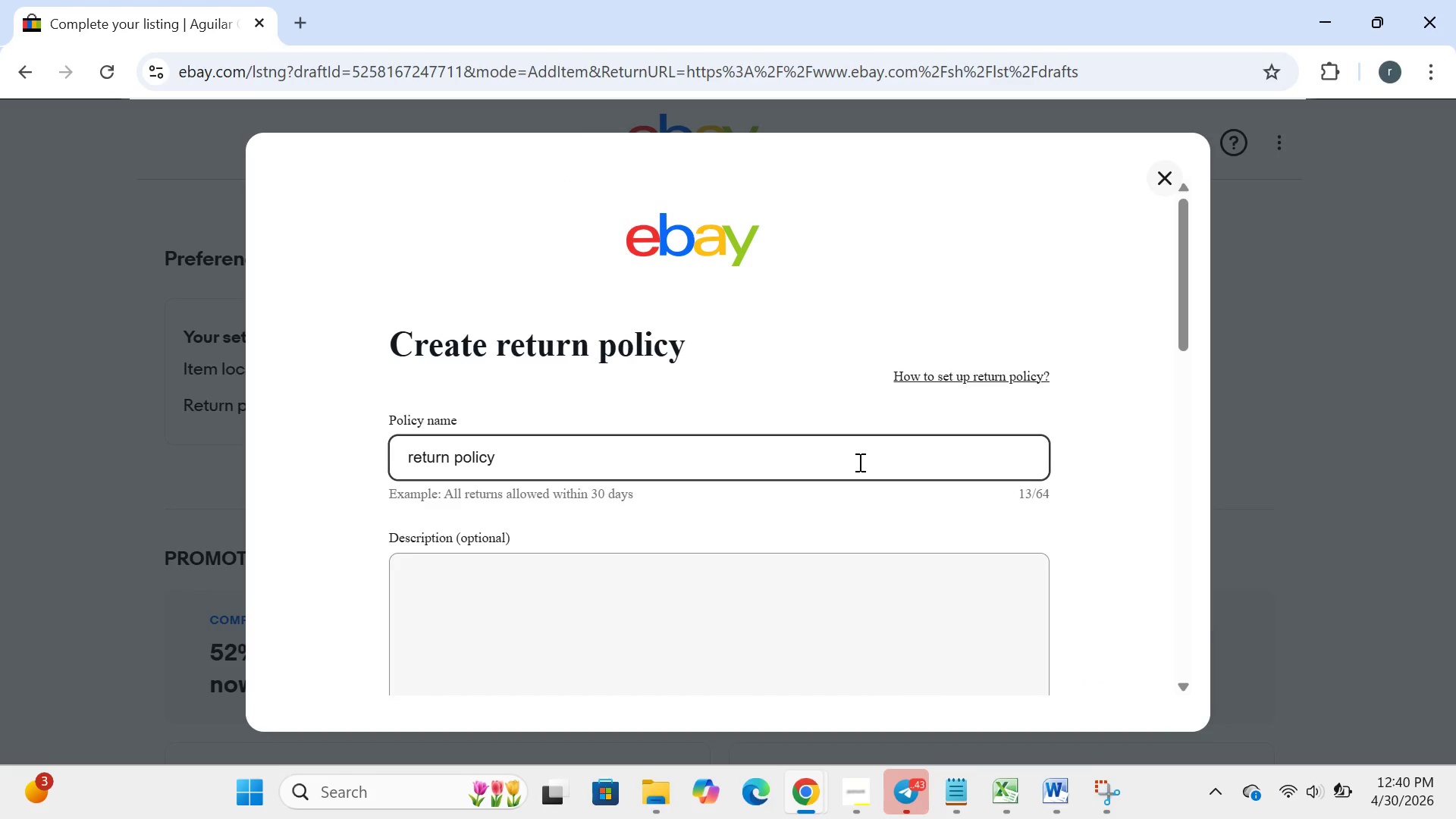 
key(Enter)
 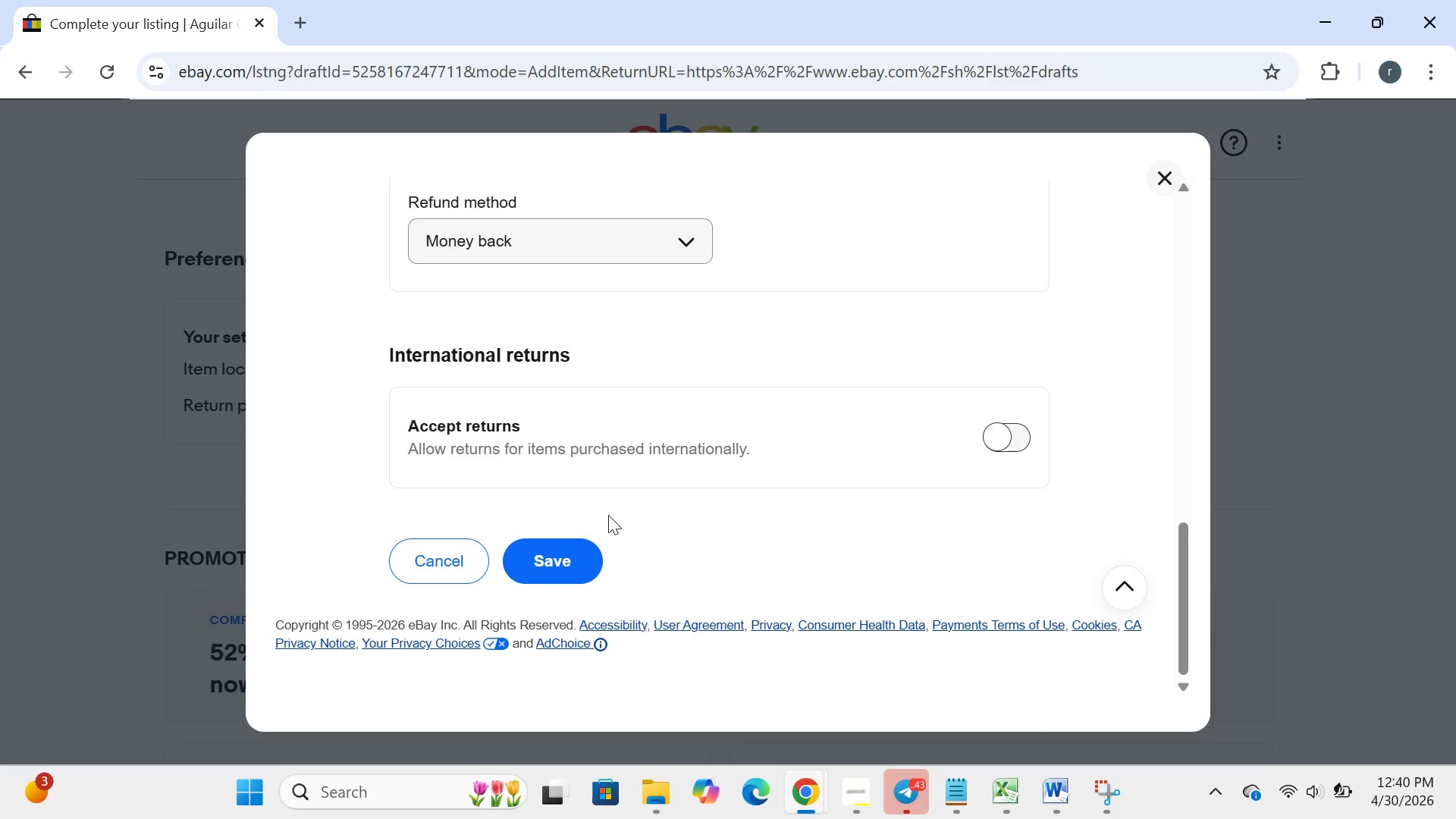 
left_click([551, 572])
 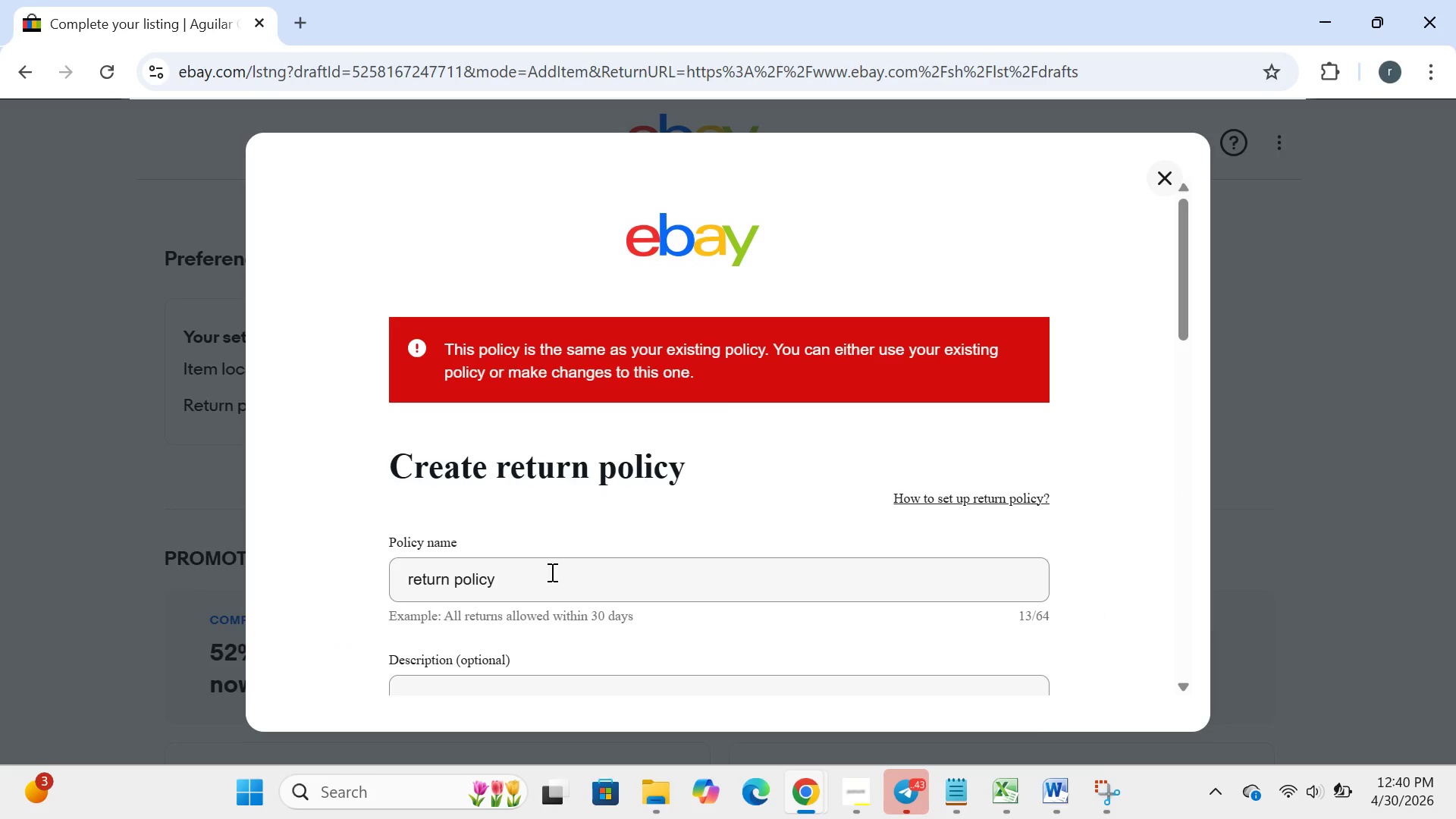 
left_click([533, 582])
 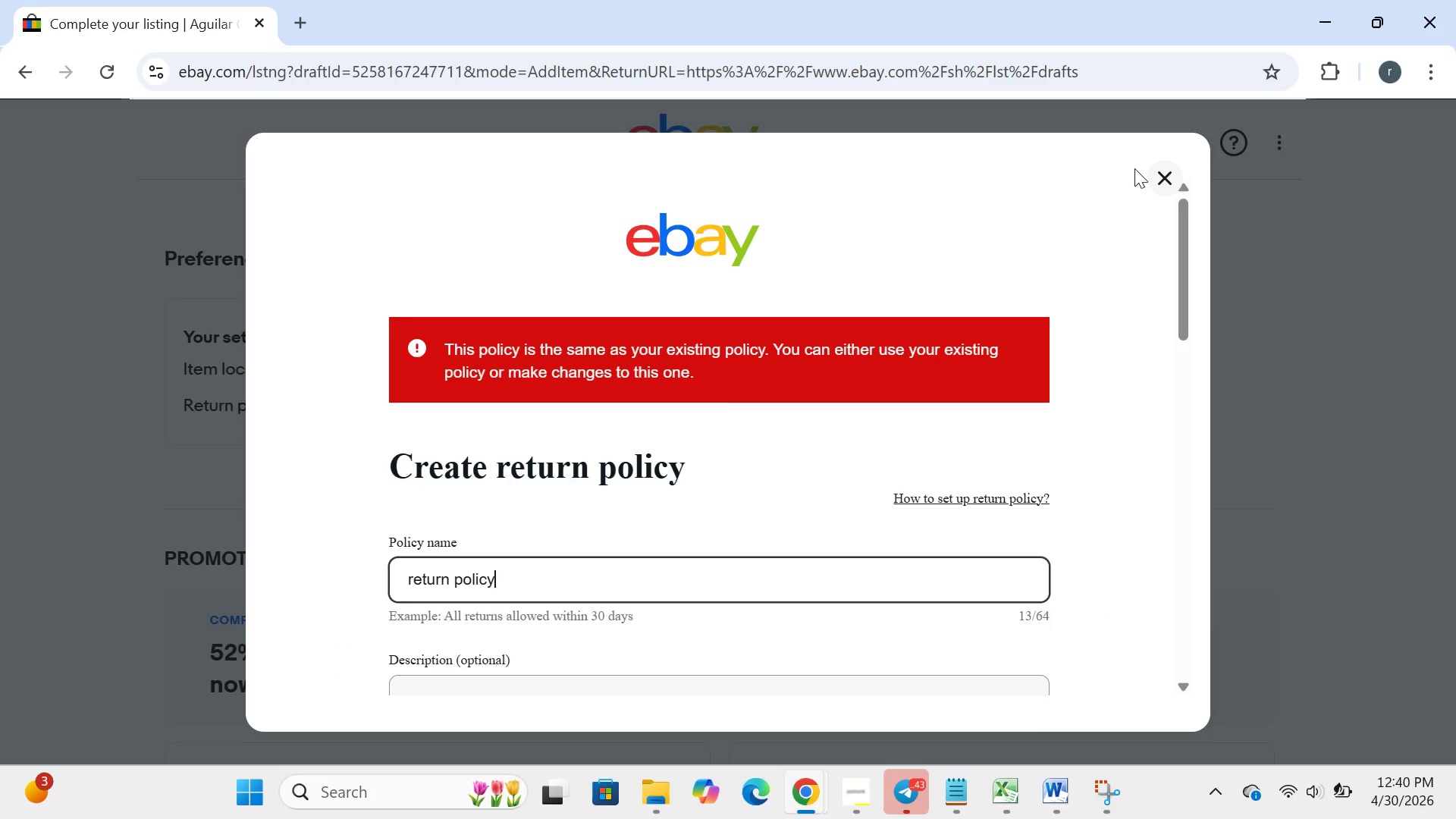 
left_click([1144, 169])
 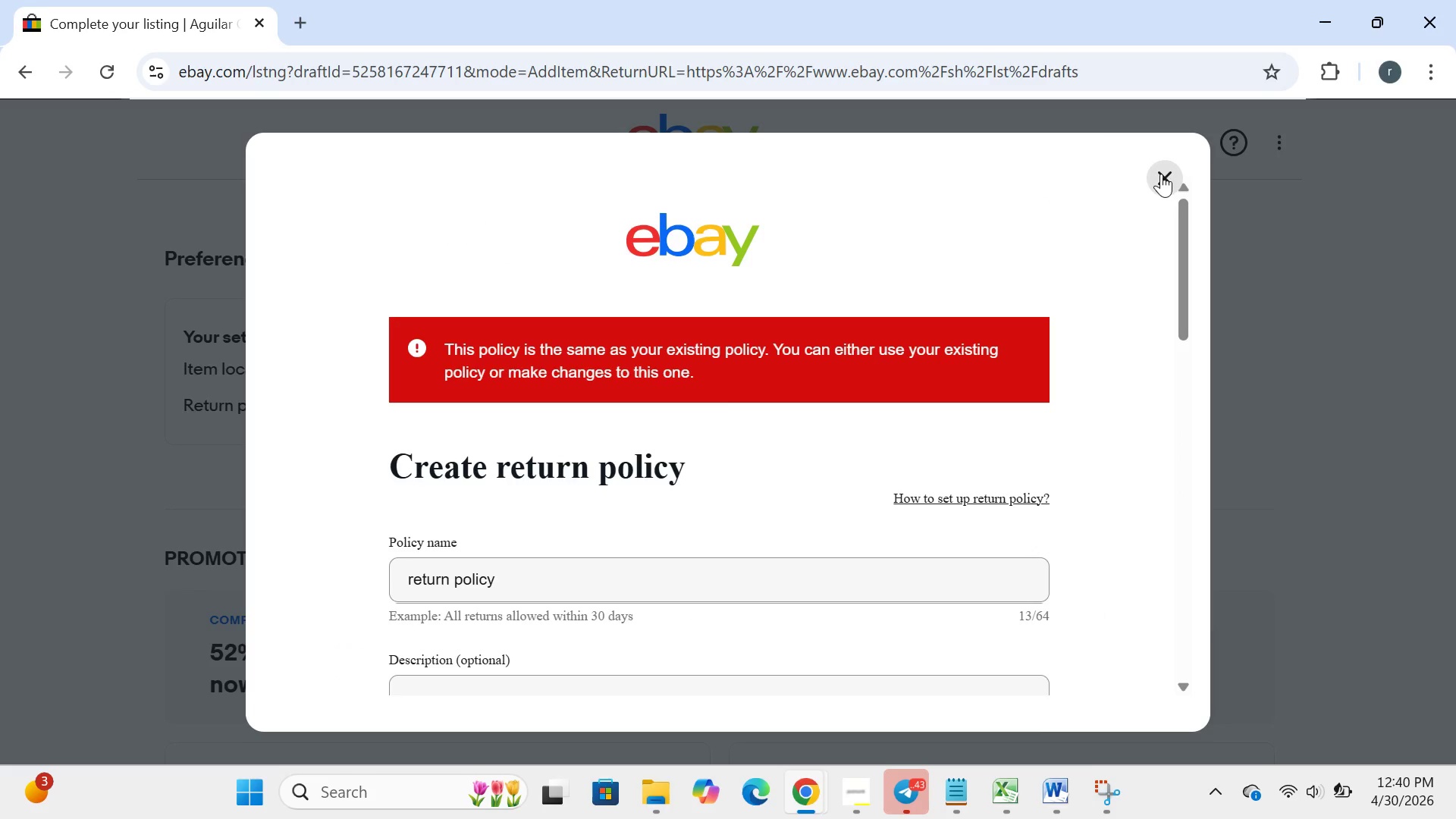 
left_click([1161, 174])
 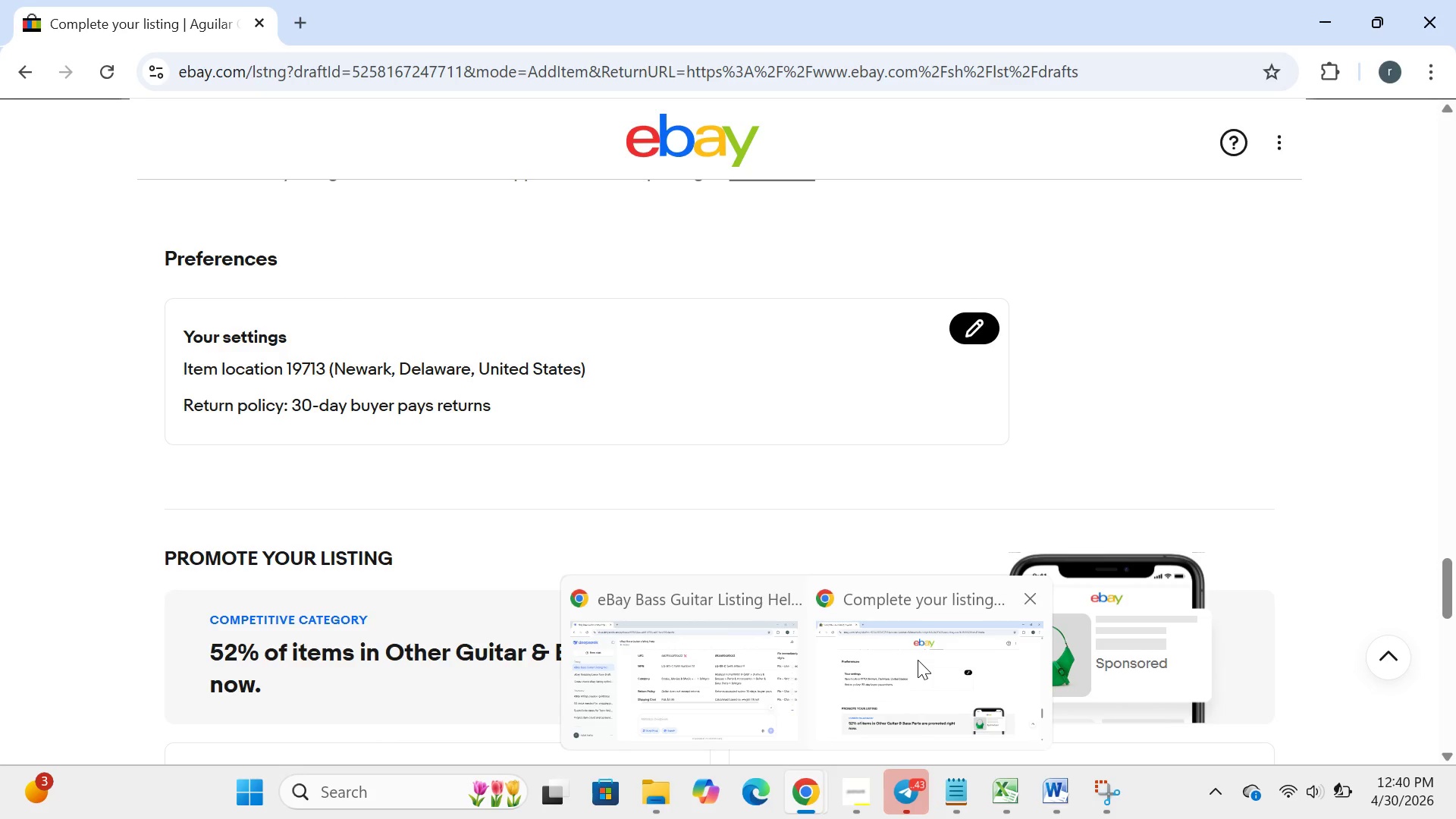 
left_click([736, 683])
 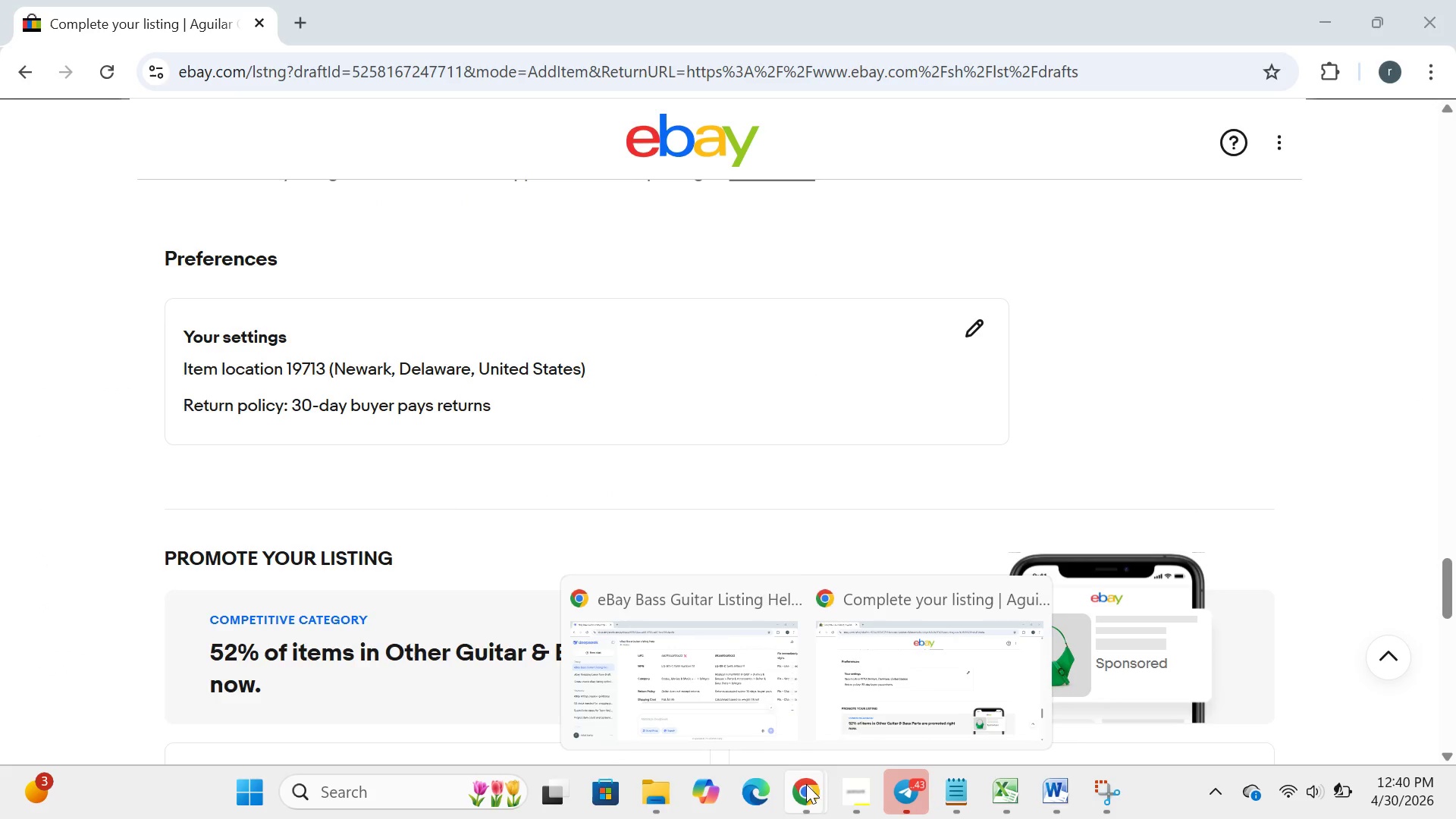 
left_click([754, 746])
 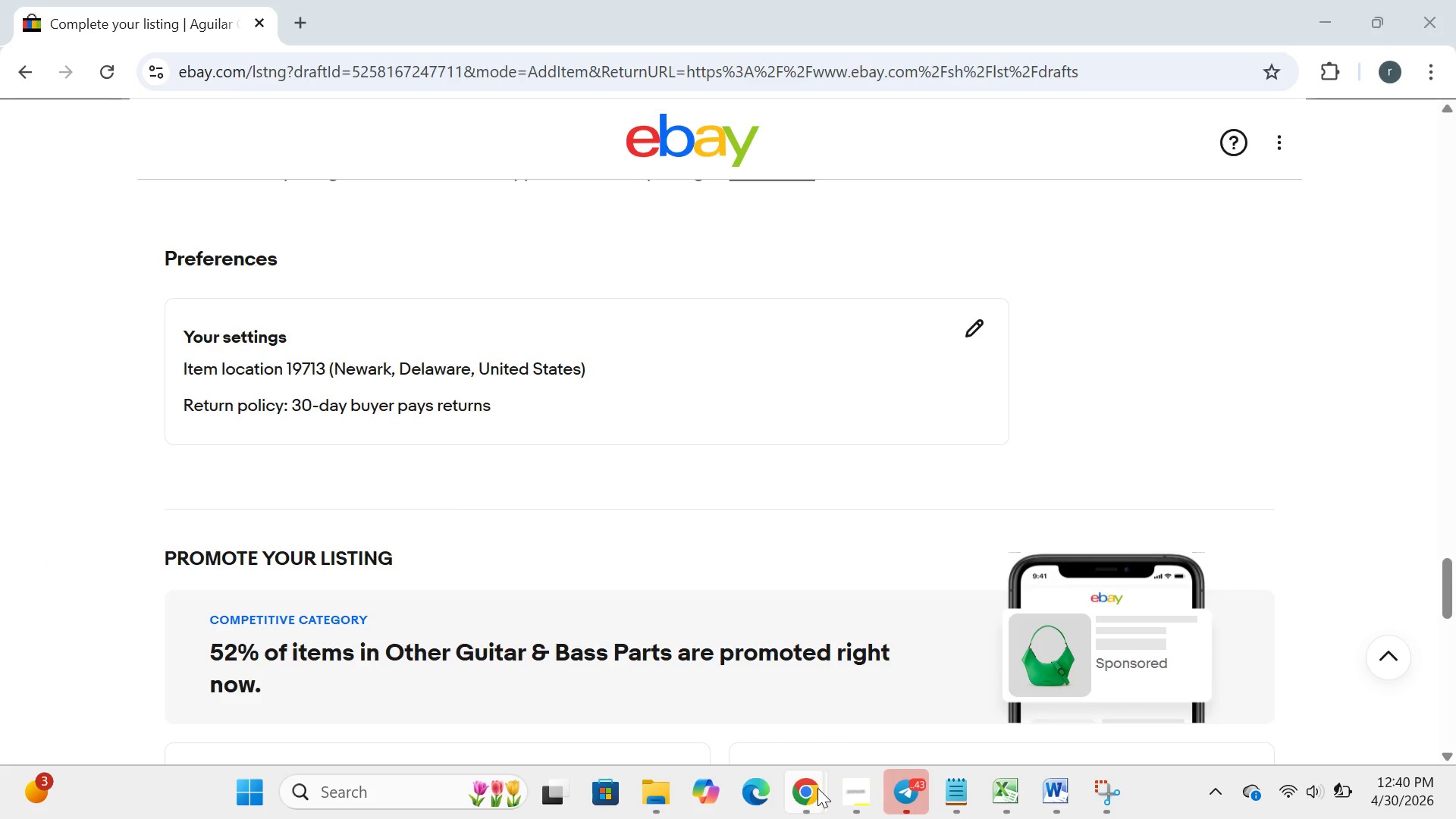 
left_click([817, 788])
 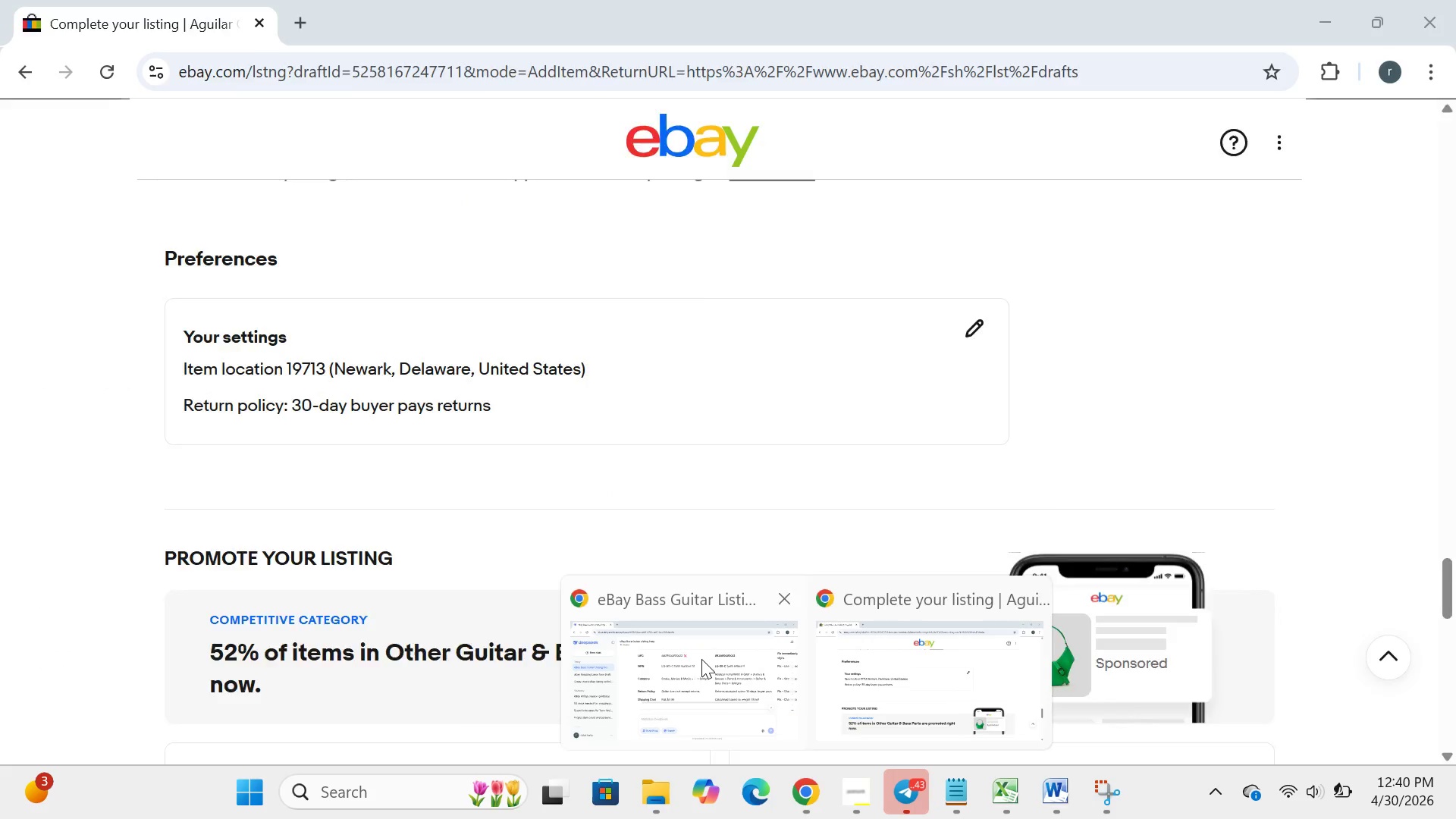 
left_click([701, 659])
 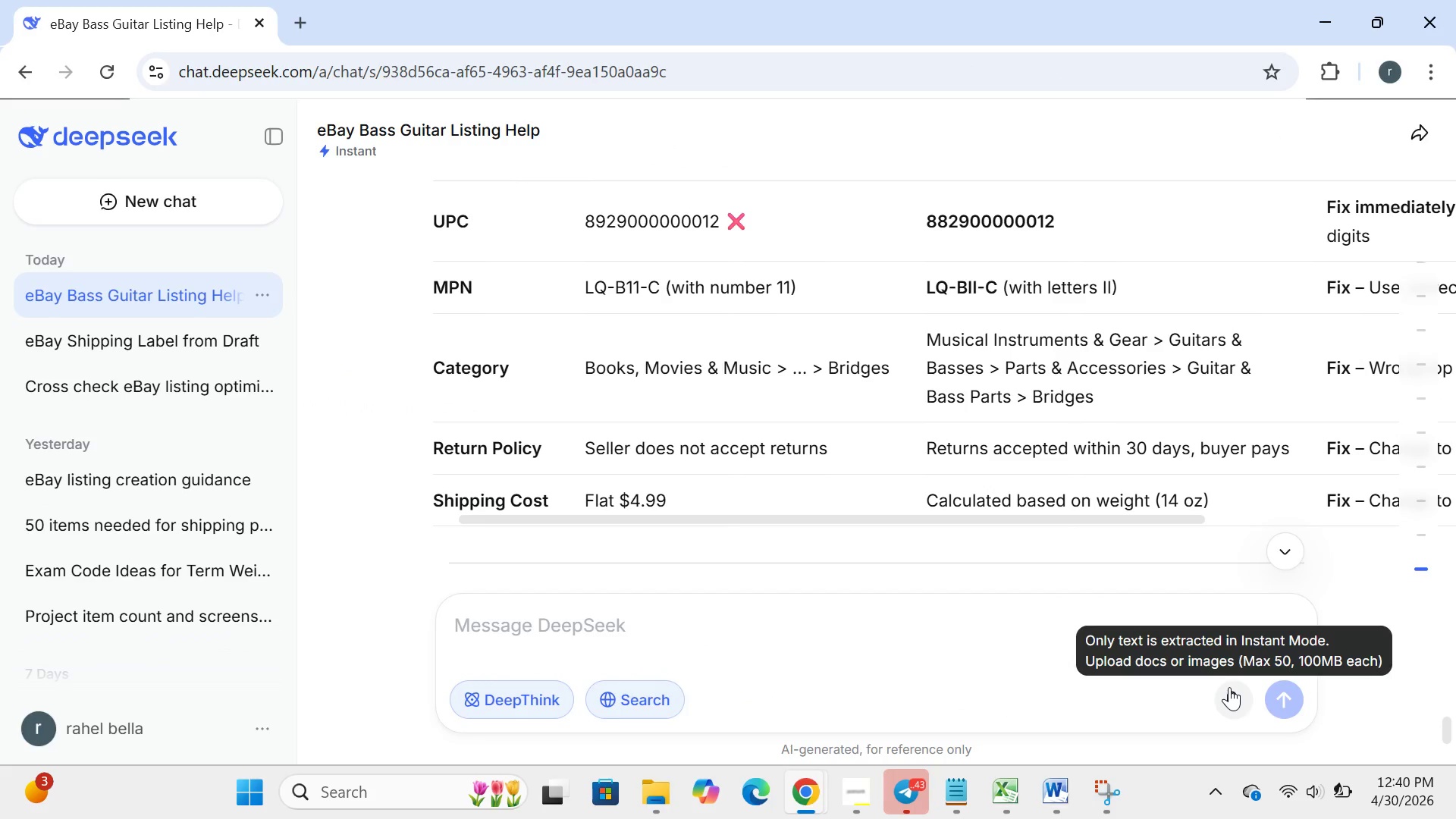 
left_click([1229, 687])
 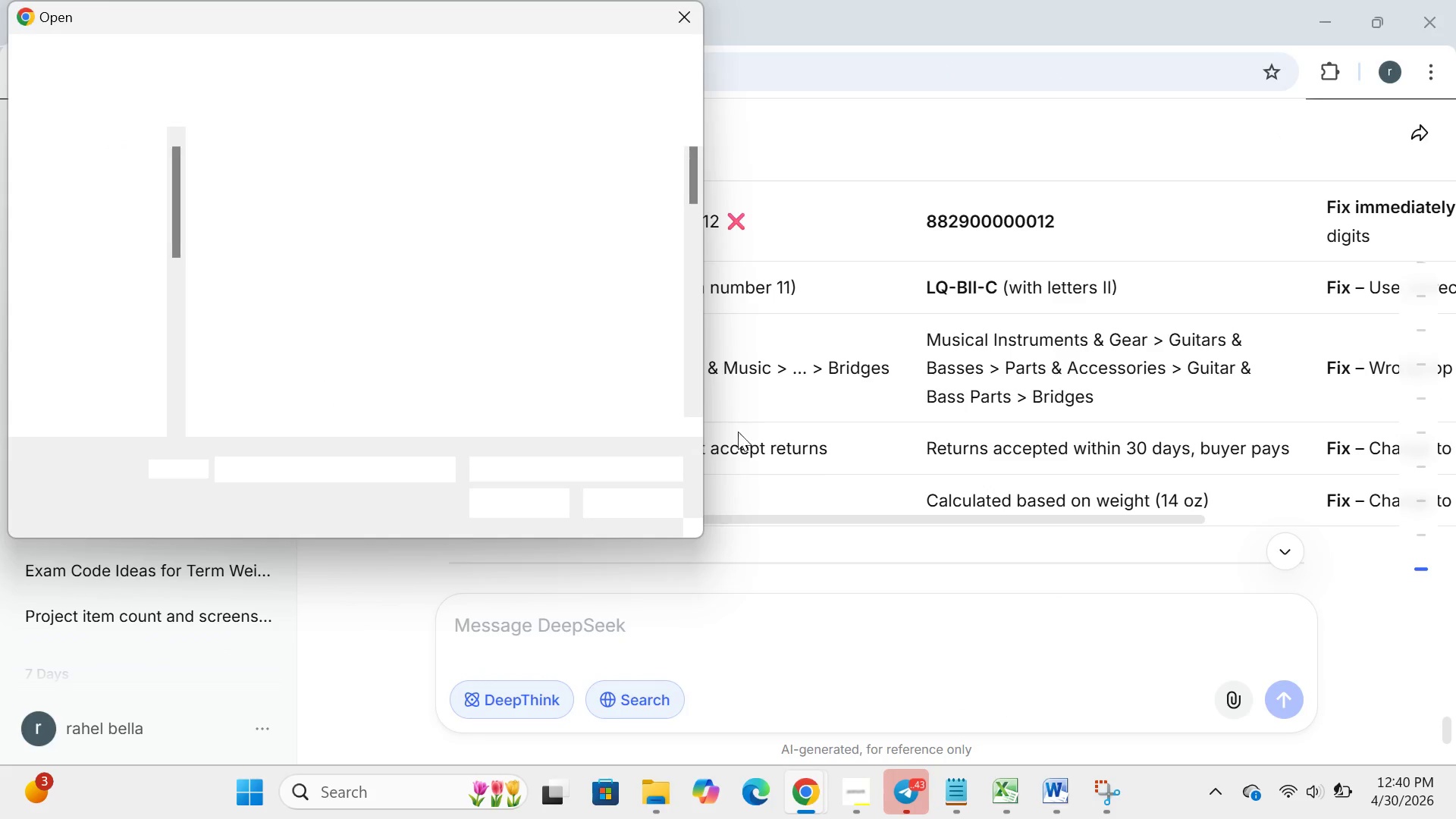 
scroll: coordinate [497, 227], scroll_direction: down, amount: 164.0
 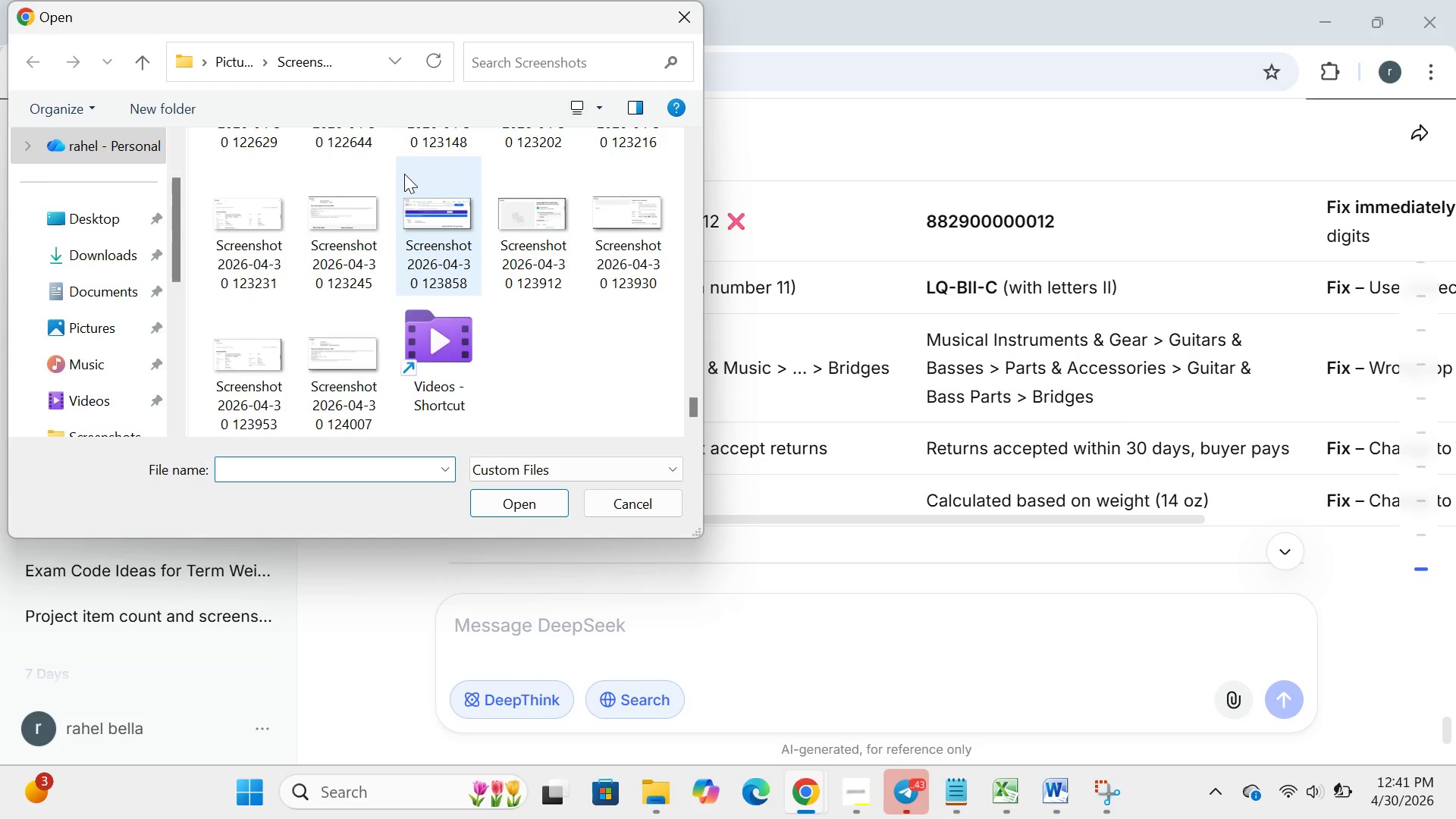 
left_click_drag(start_coordinate=[404, 174], to_coordinate=[677, 284])
 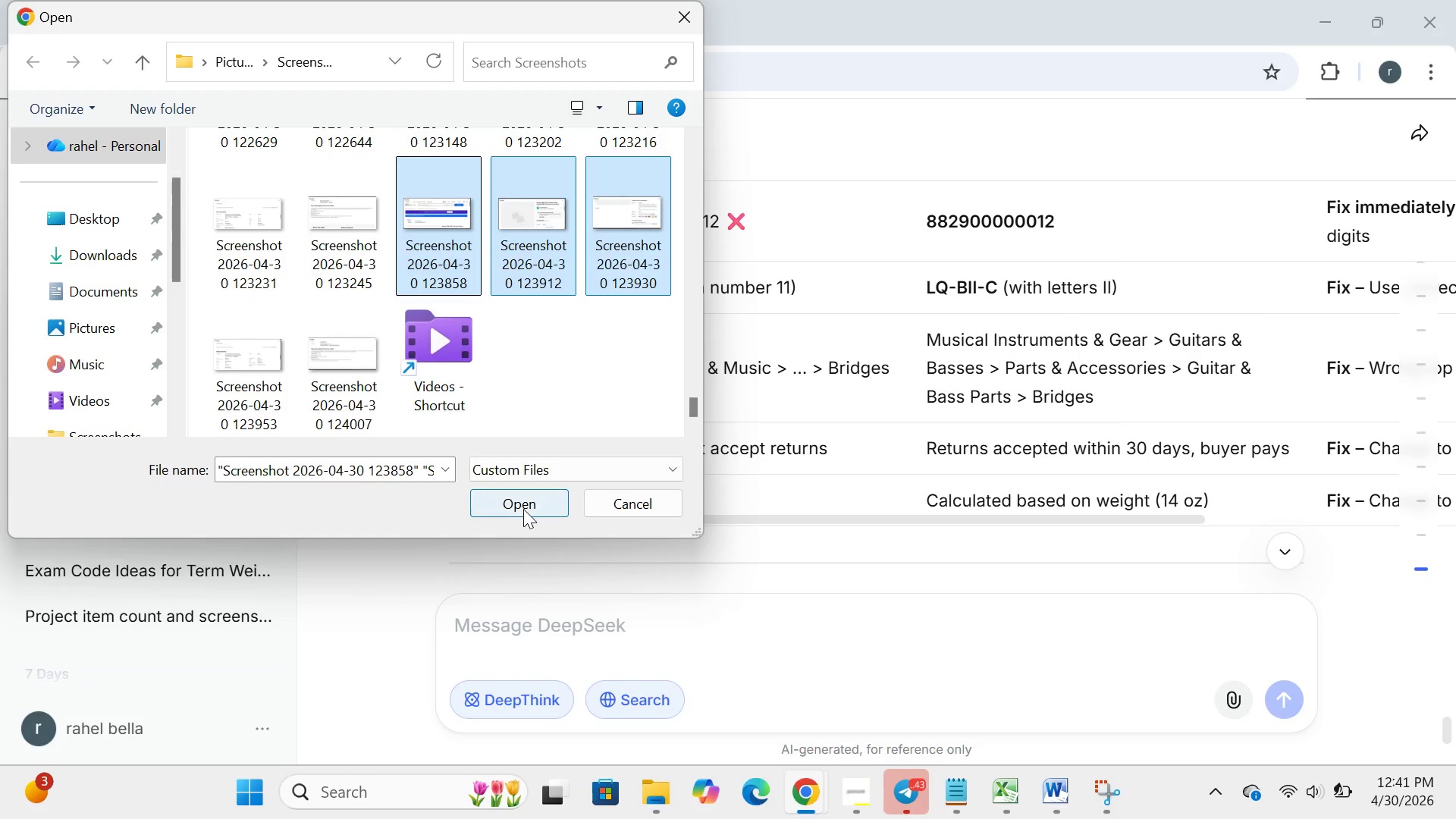 
left_click([523, 509])
 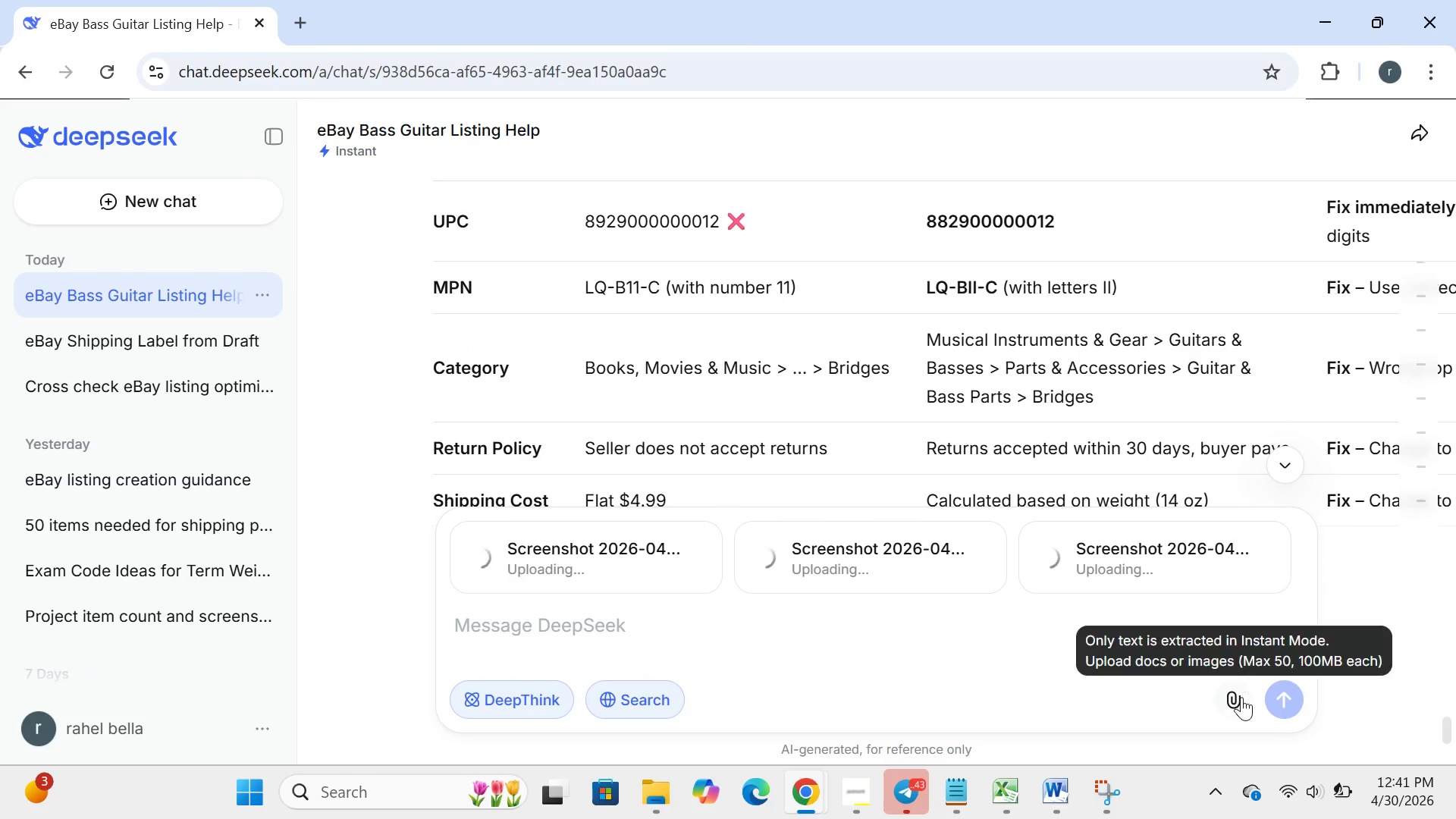 
left_click([1238, 697])
 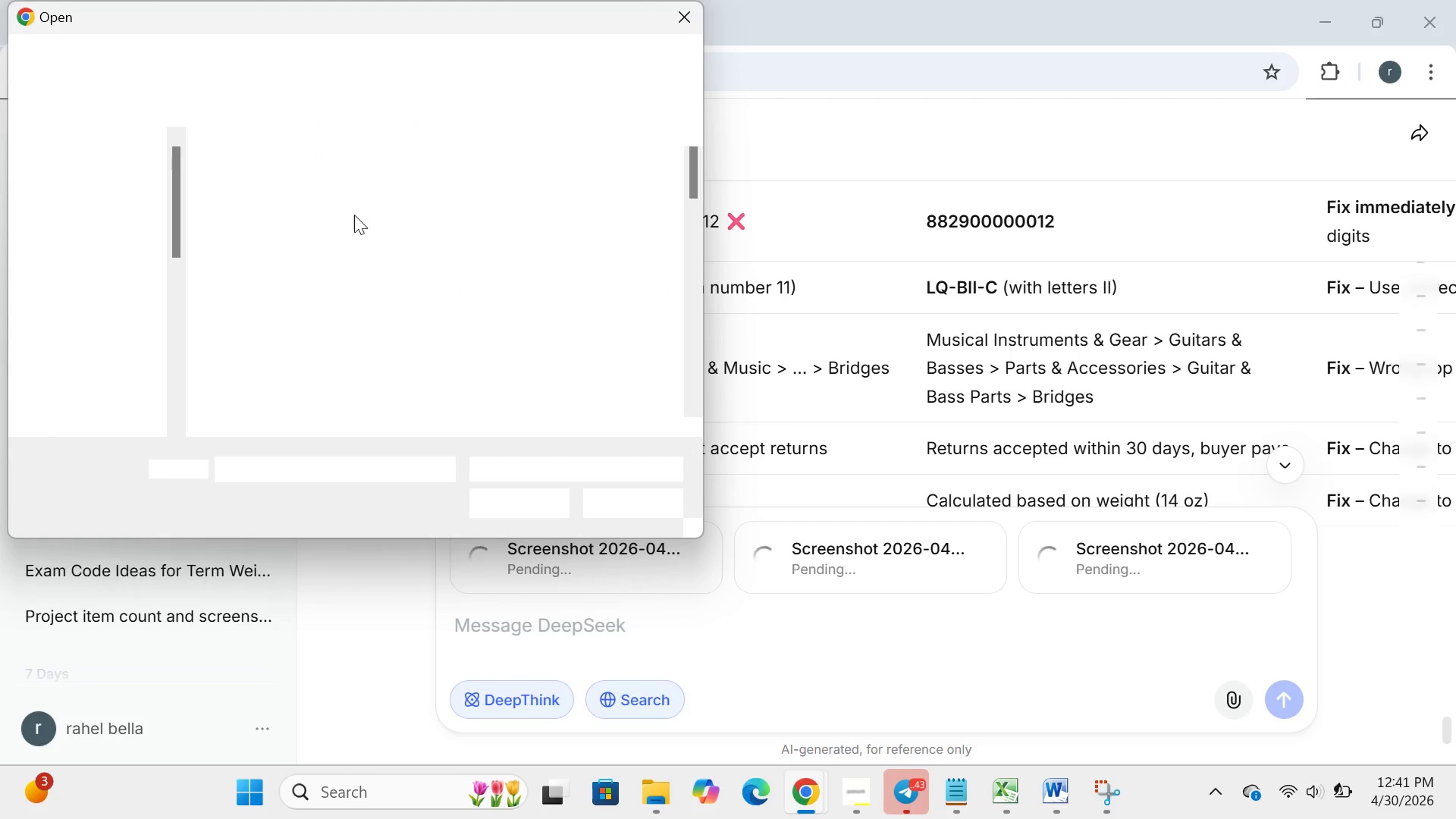 
scroll: coordinate [457, 259], scroll_direction: down, amount: 261.0
 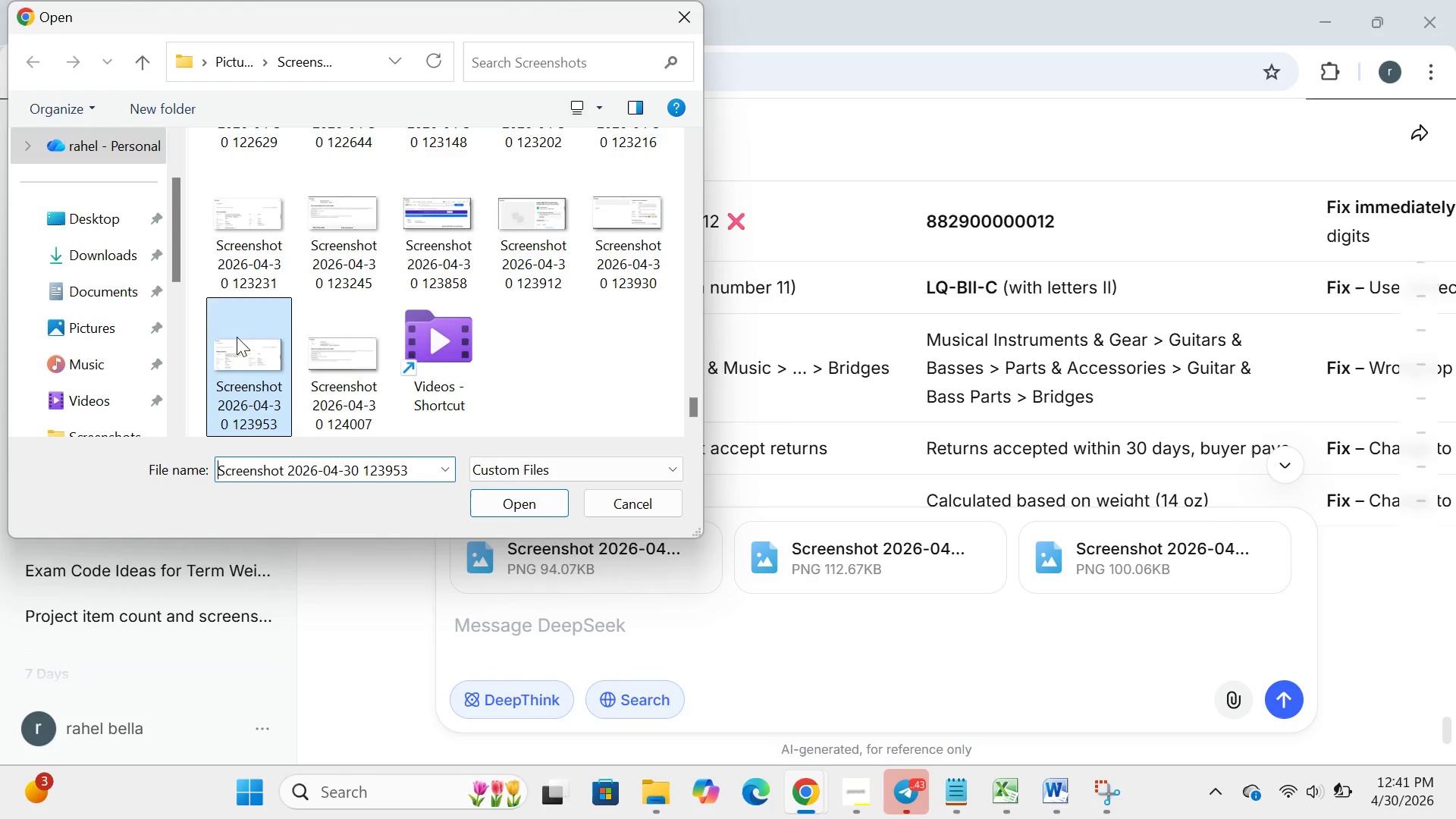 
left_click_drag(start_coordinate=[237, 337], to_coordinate=[329, 415])
 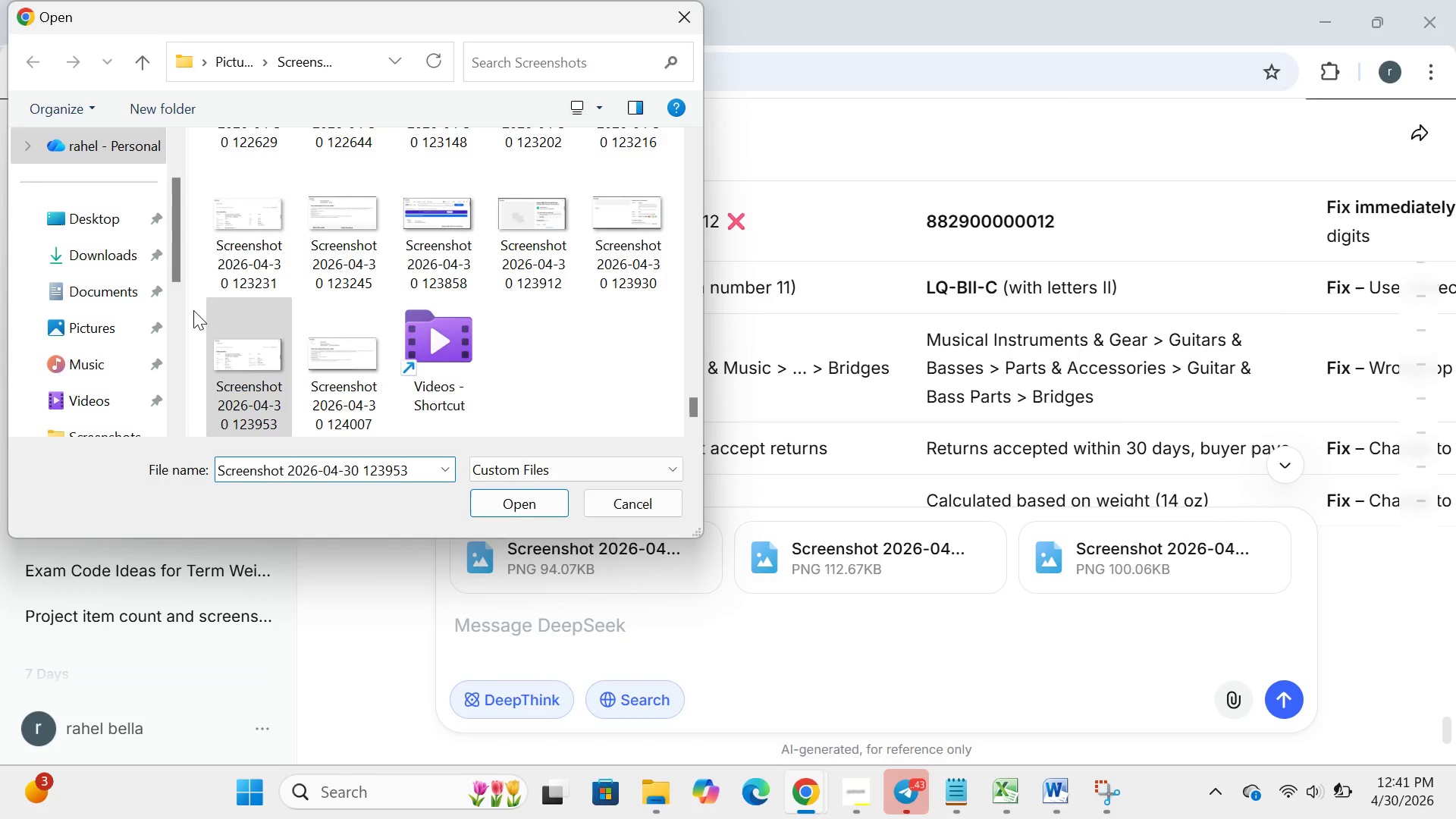 
left_click_drag(start_coordinate=[193, 310], to_coordinate=[388, 422])
 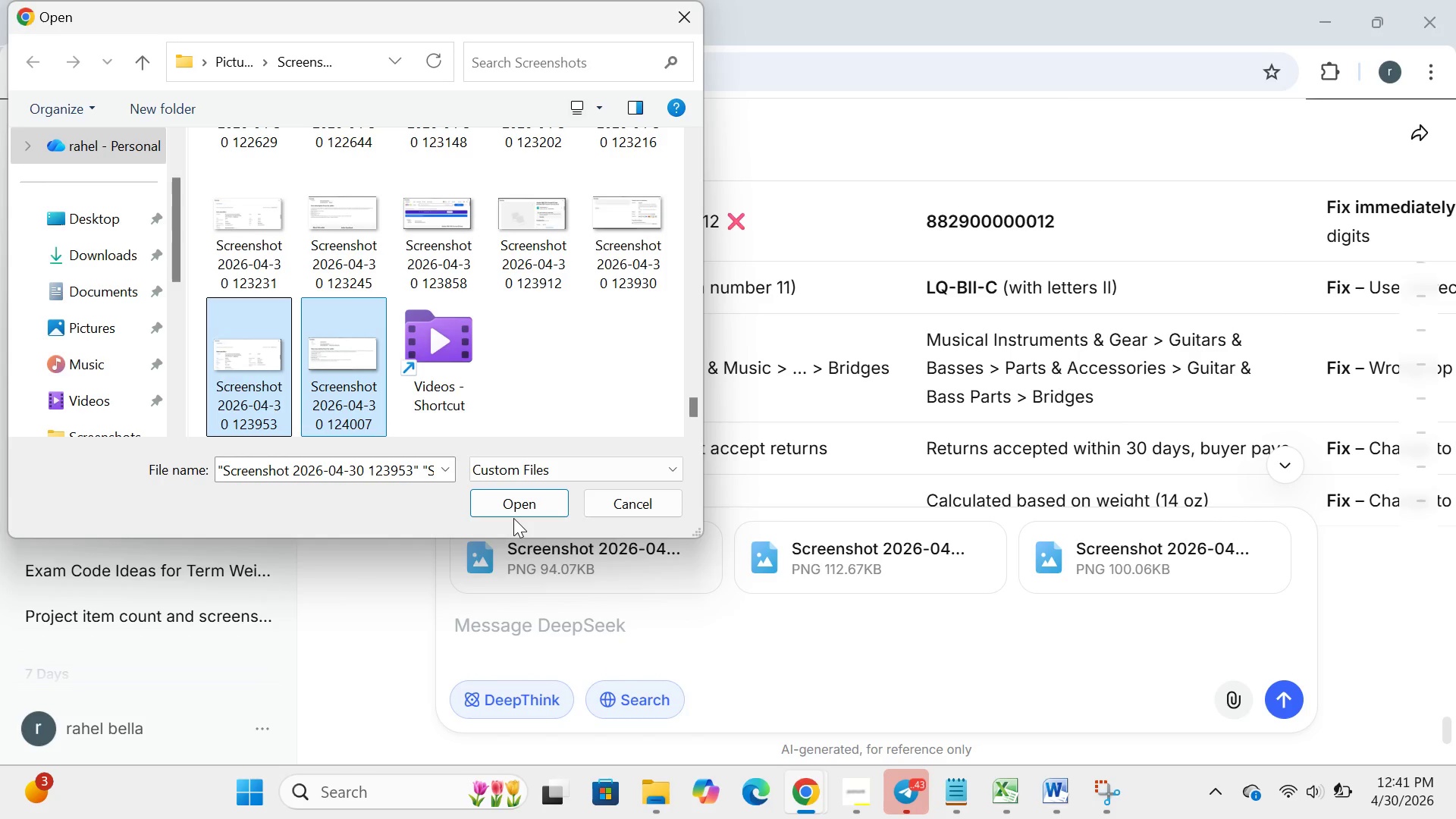 
left_click([513, 518])
 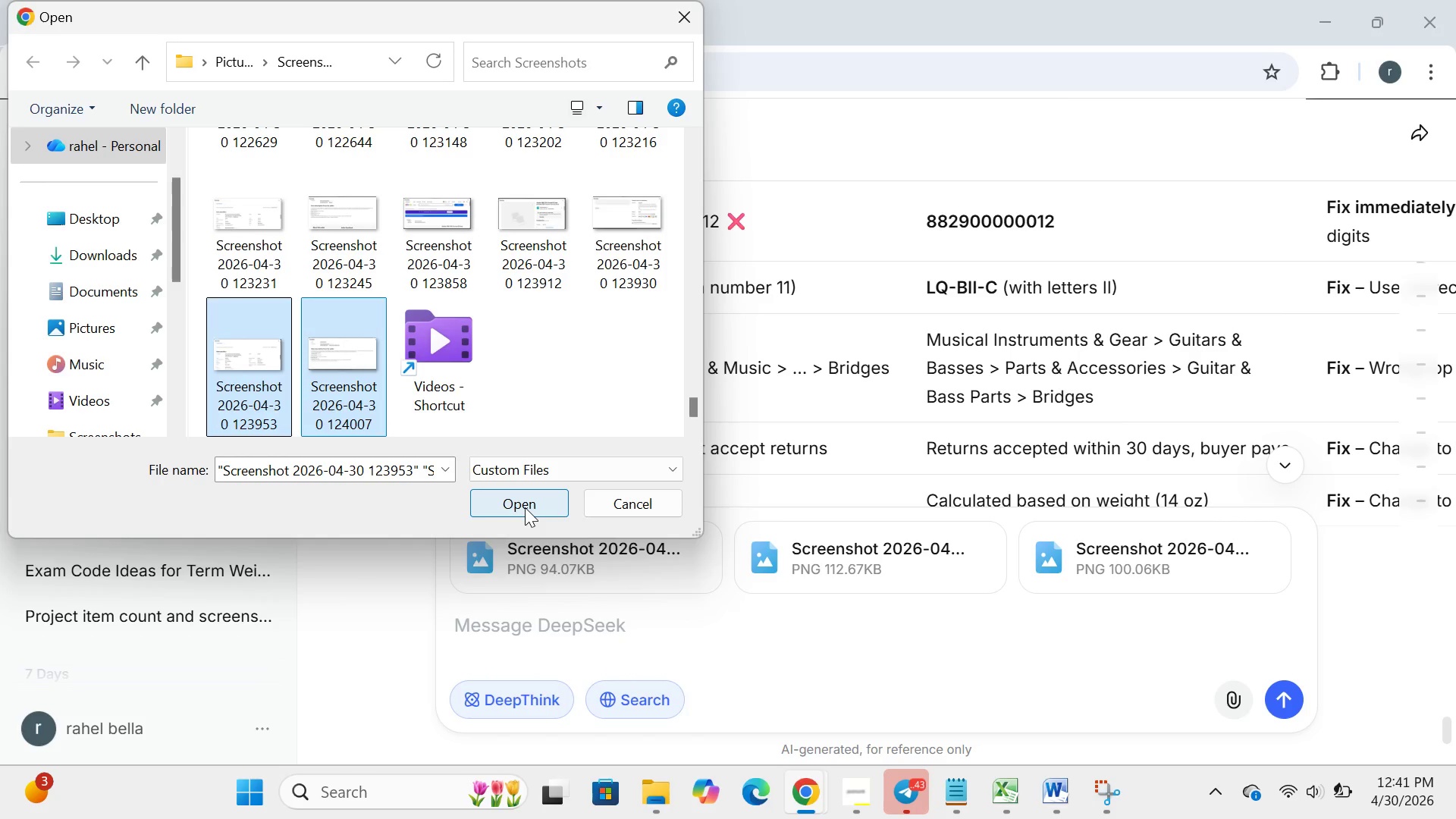 
left_click([525, 507])
 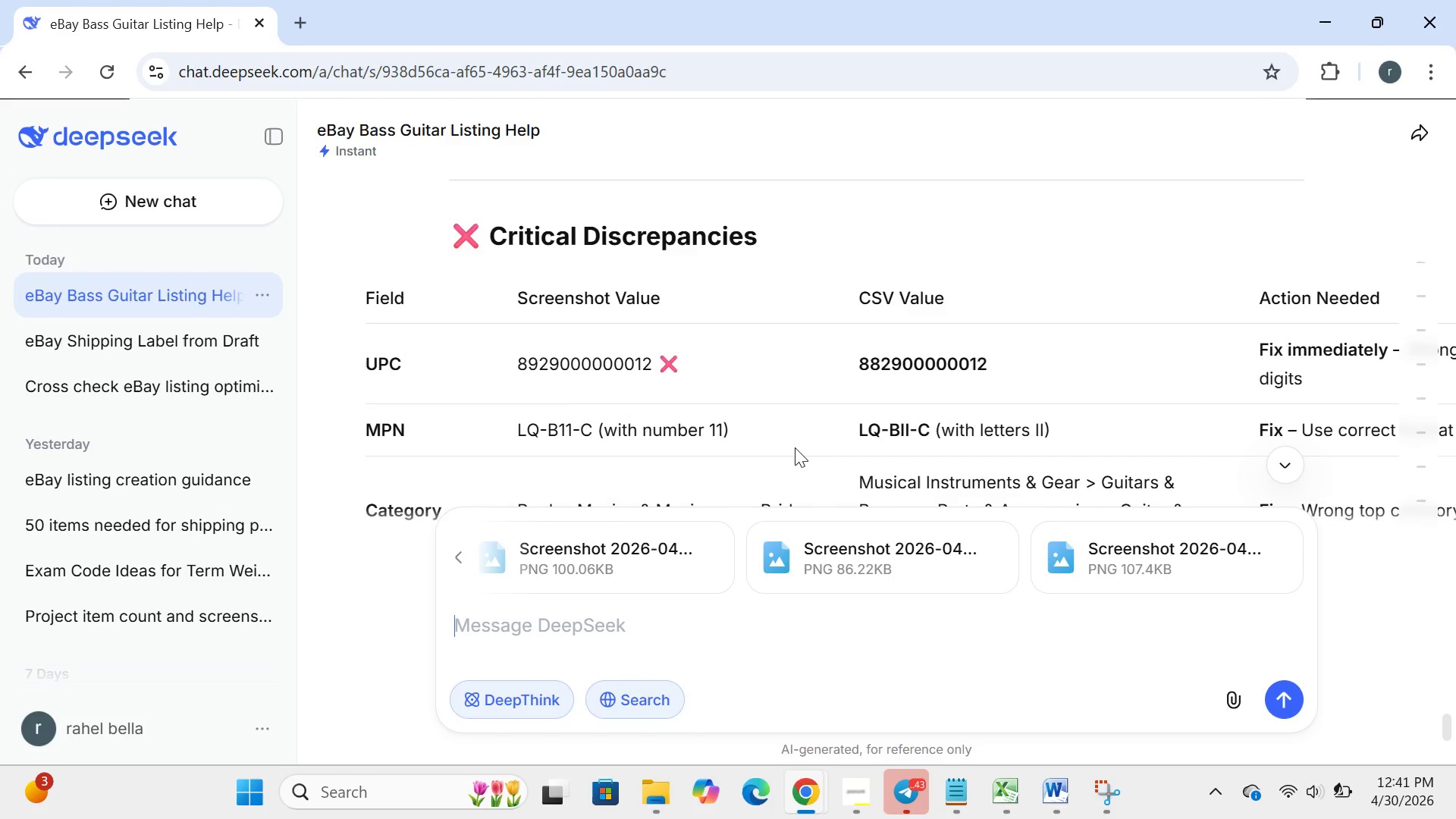 
wait(18.66)
 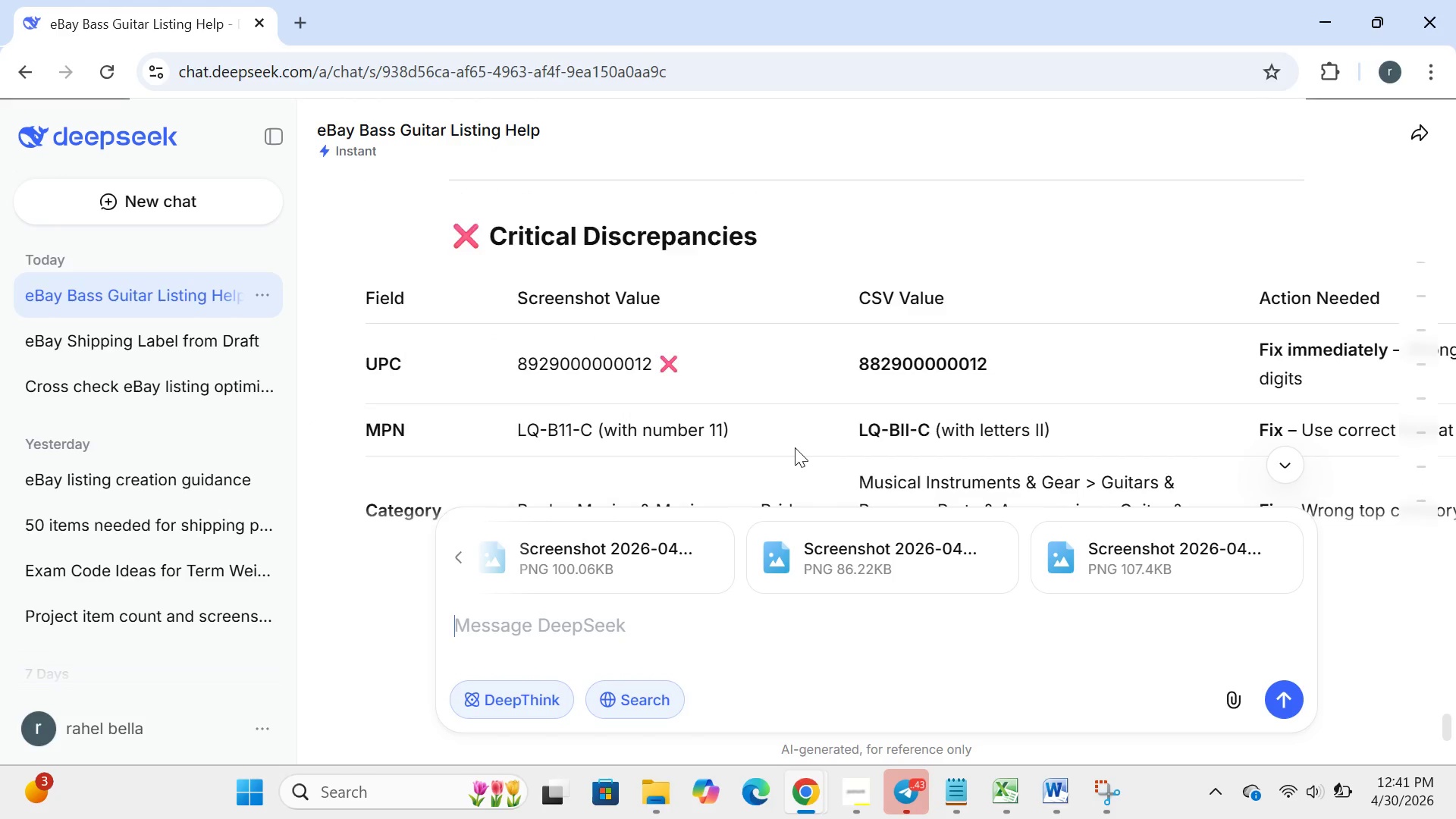 
double_click([651, 638])
 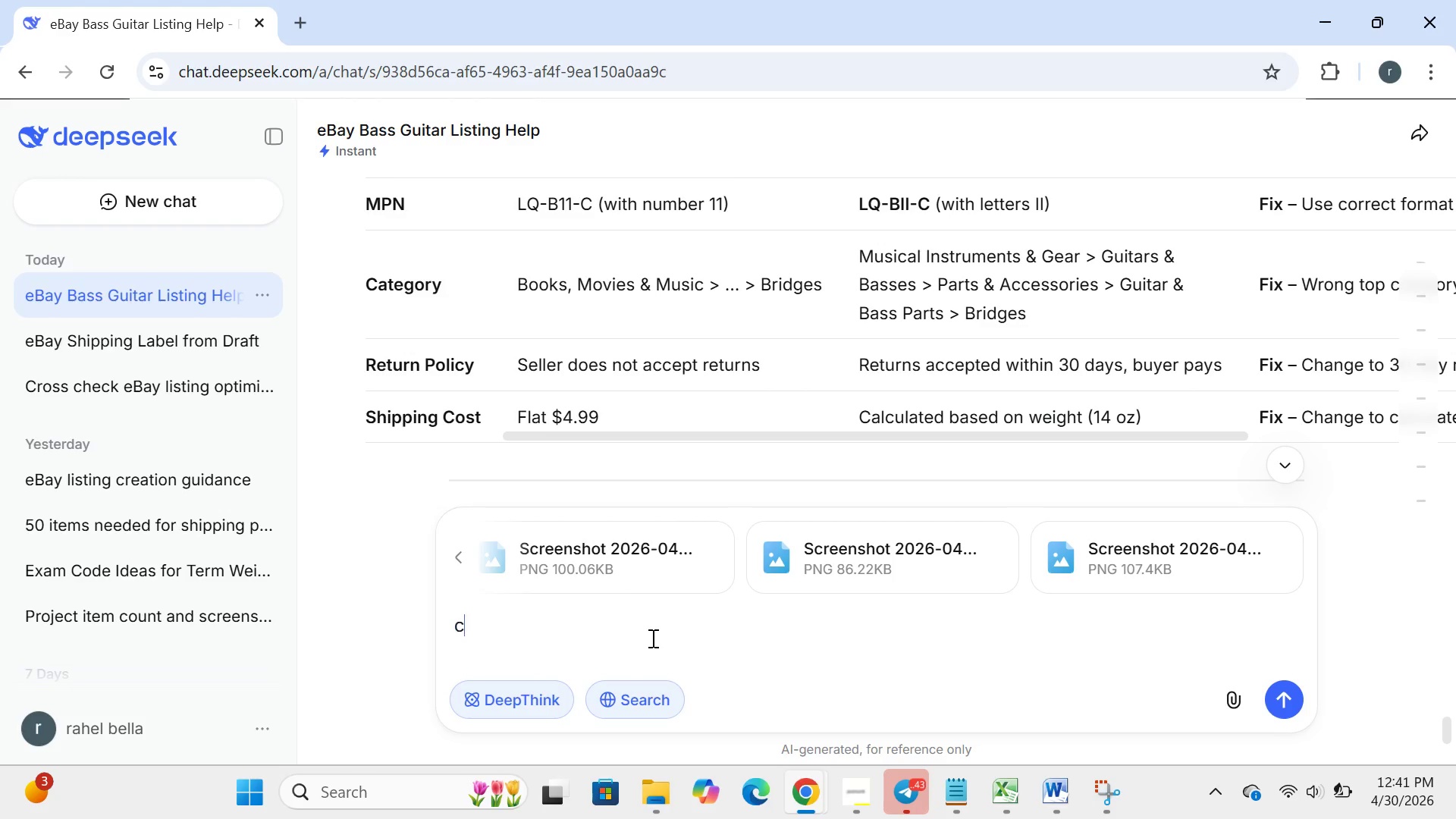 
triple_click([651, 638])
 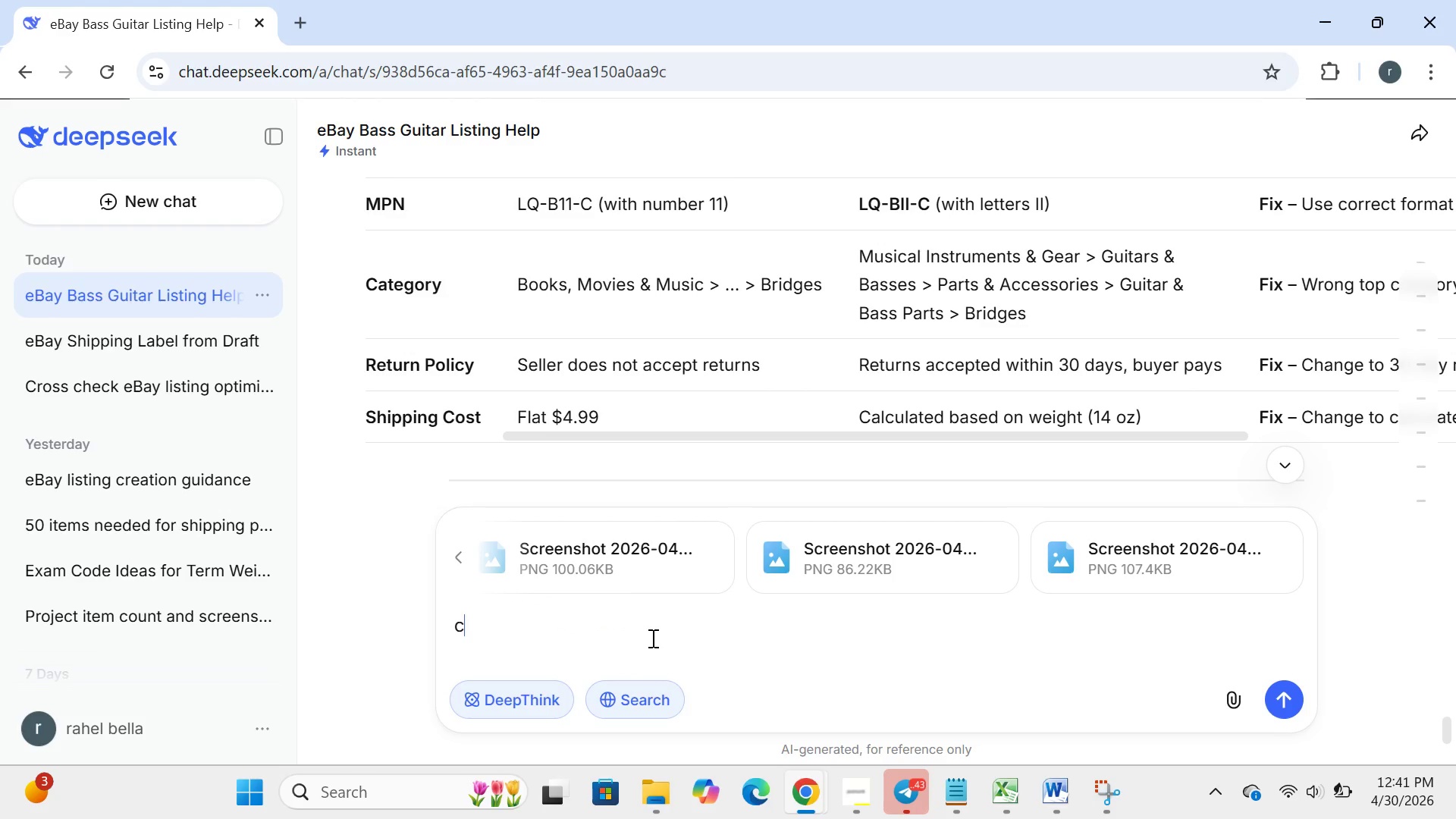 
type(cros )
key(Backspace)
type(s check witht ht csv)
 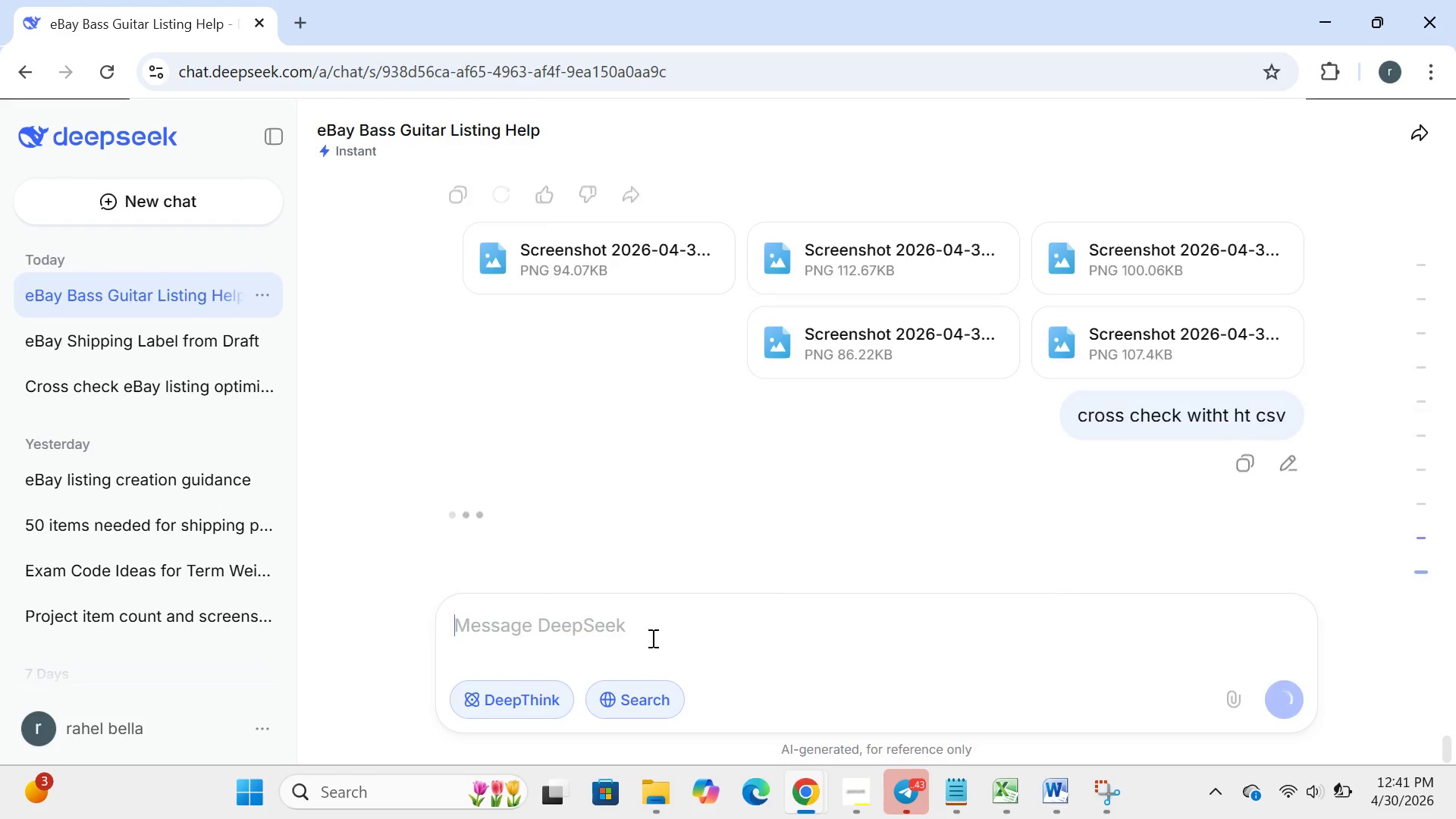 
key(Enter)
 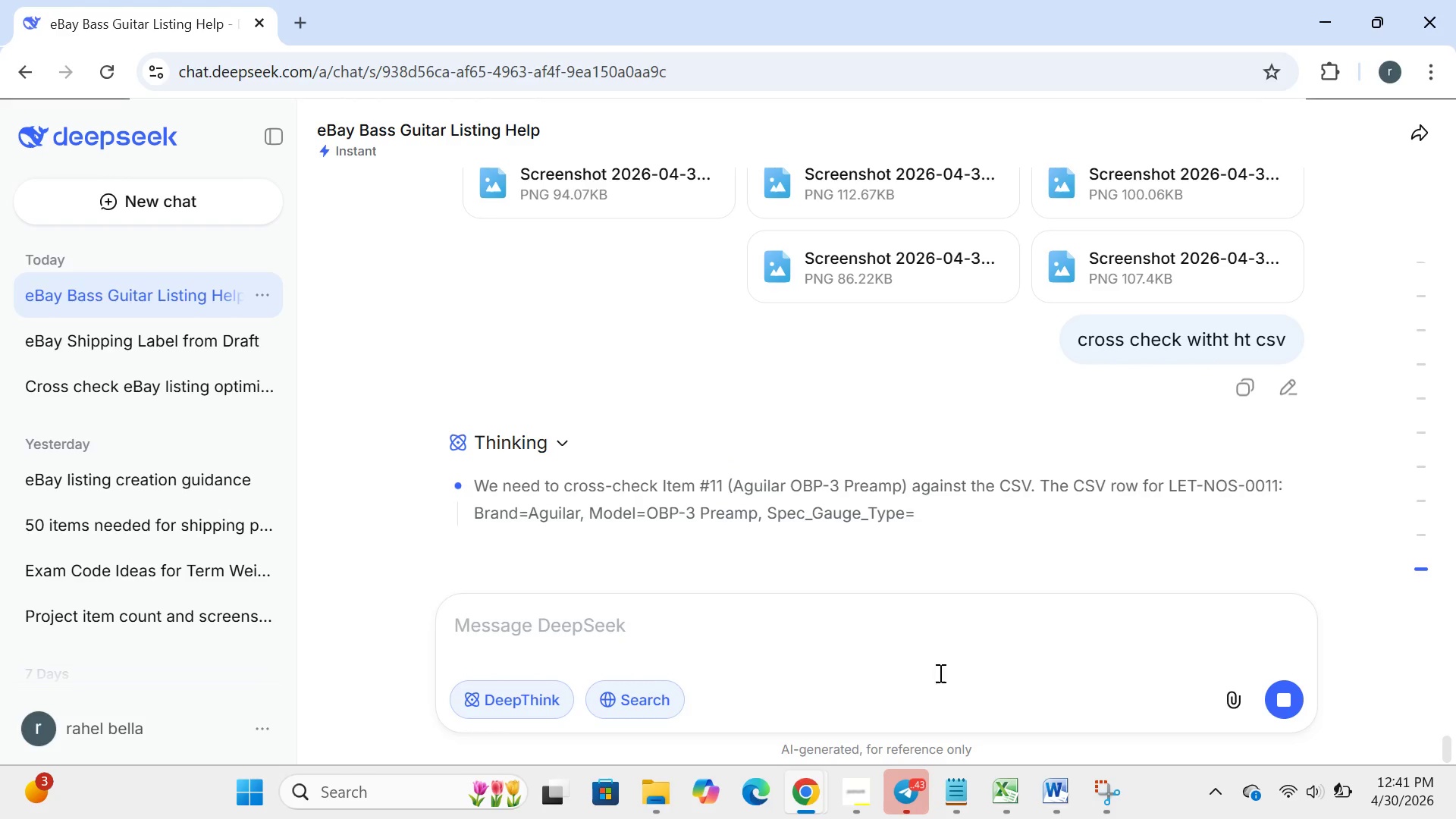 
left_click([830, 784])
 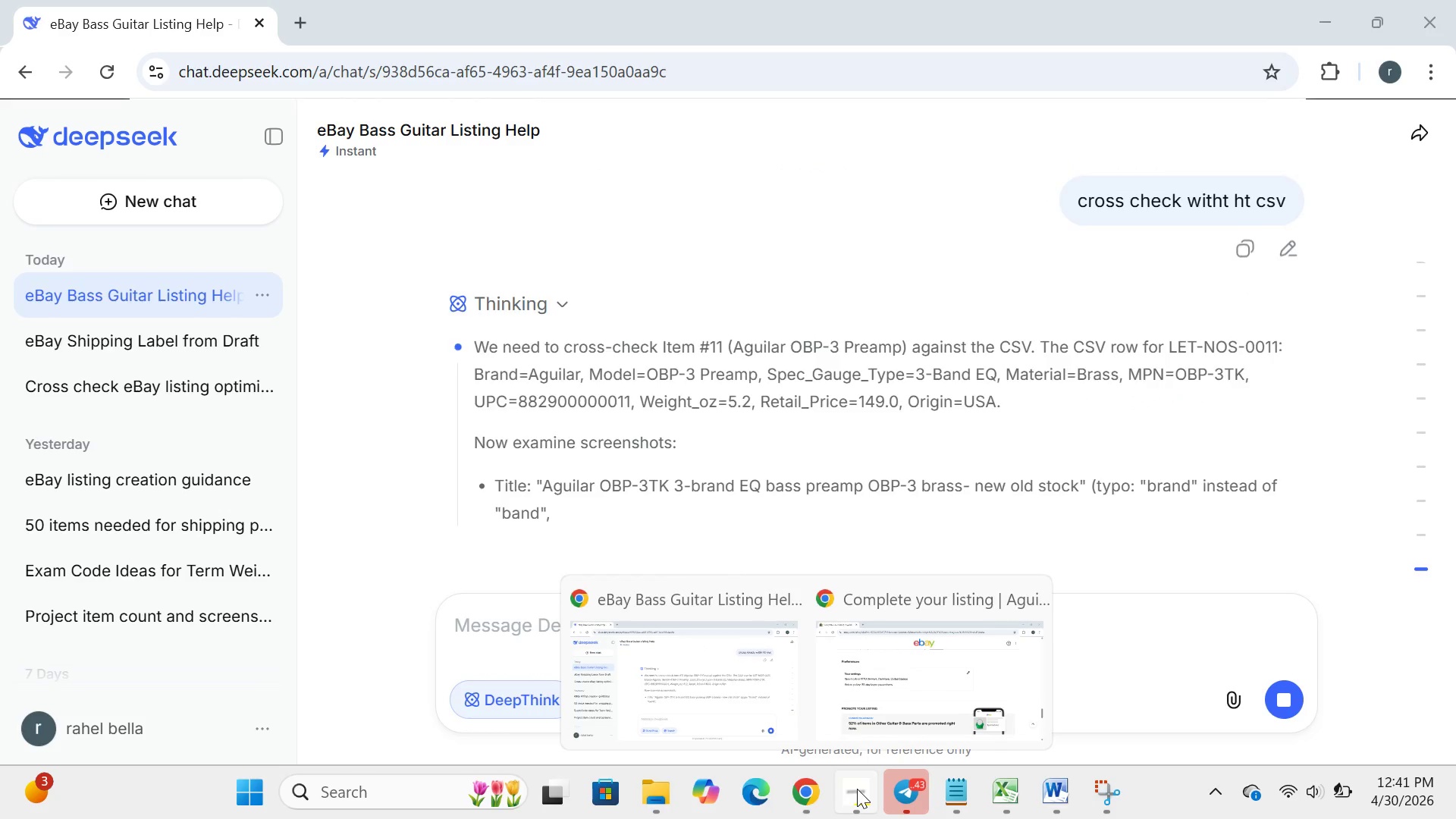 
left_click([857, 789])